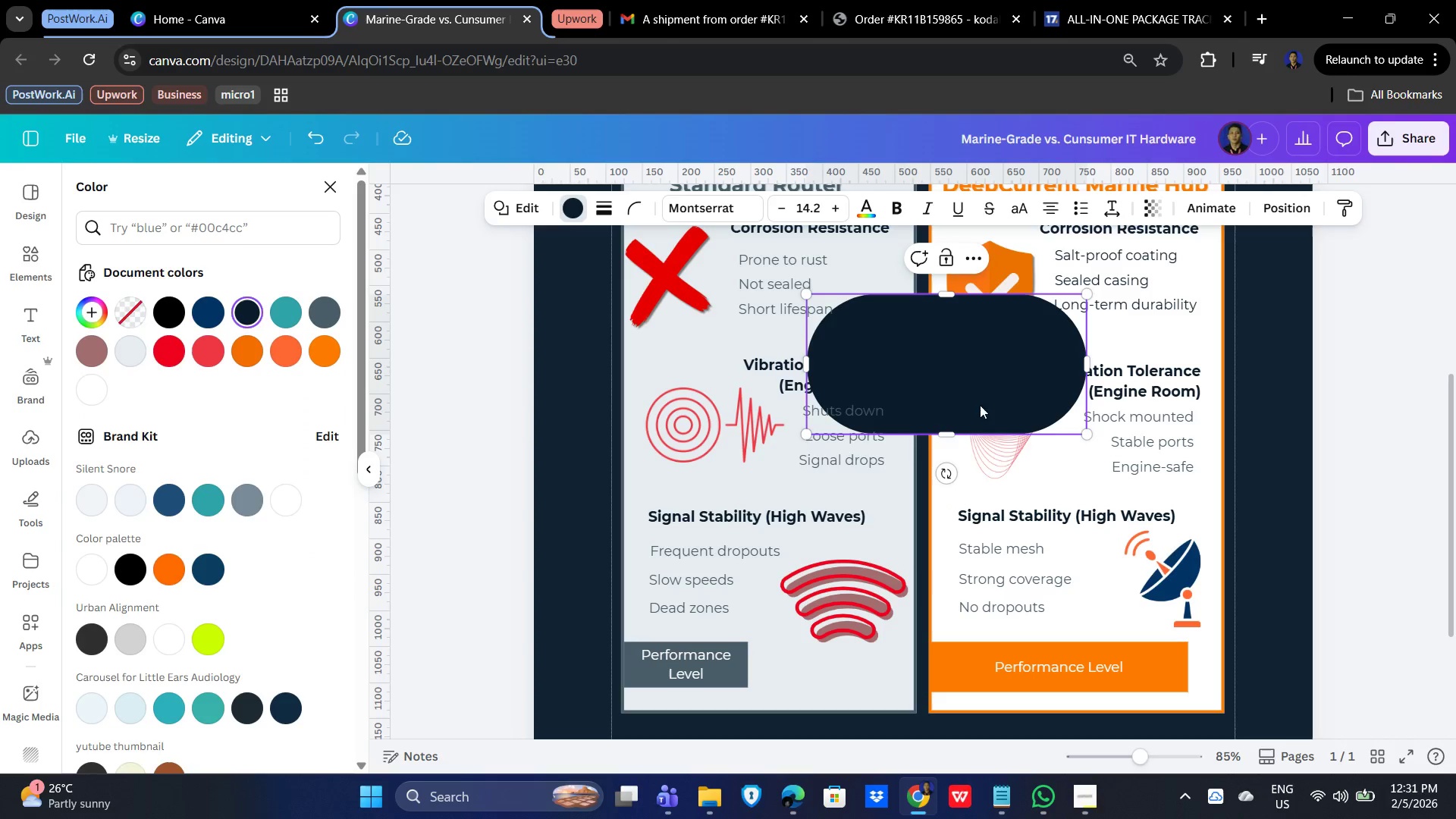 
left_click_drag(start_coordinate=[959, 391], to_coordinate=[868, 738])
 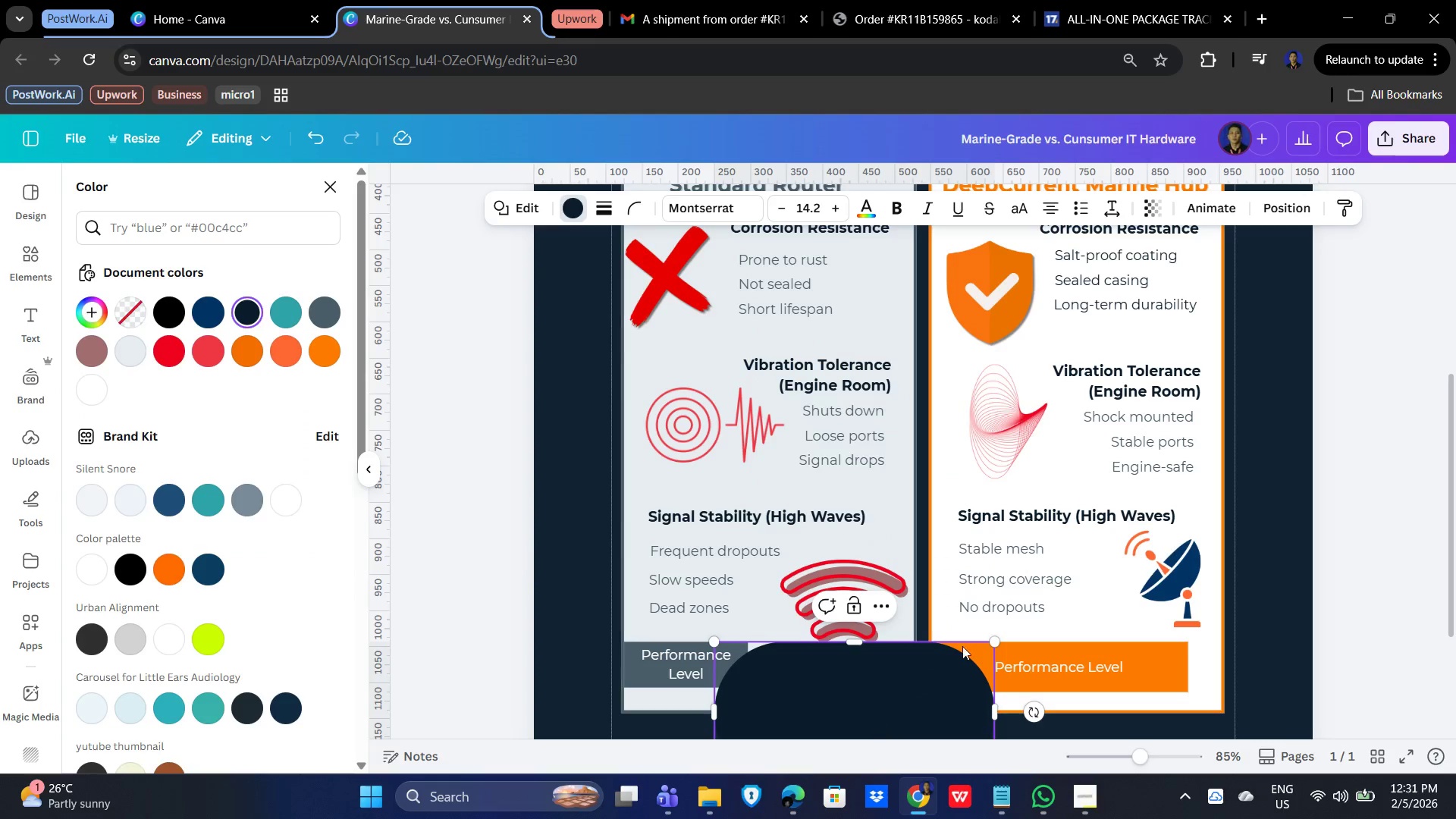 
scroll: coordinate [1062, 580], scroll_direction: down, amount: 4.0
 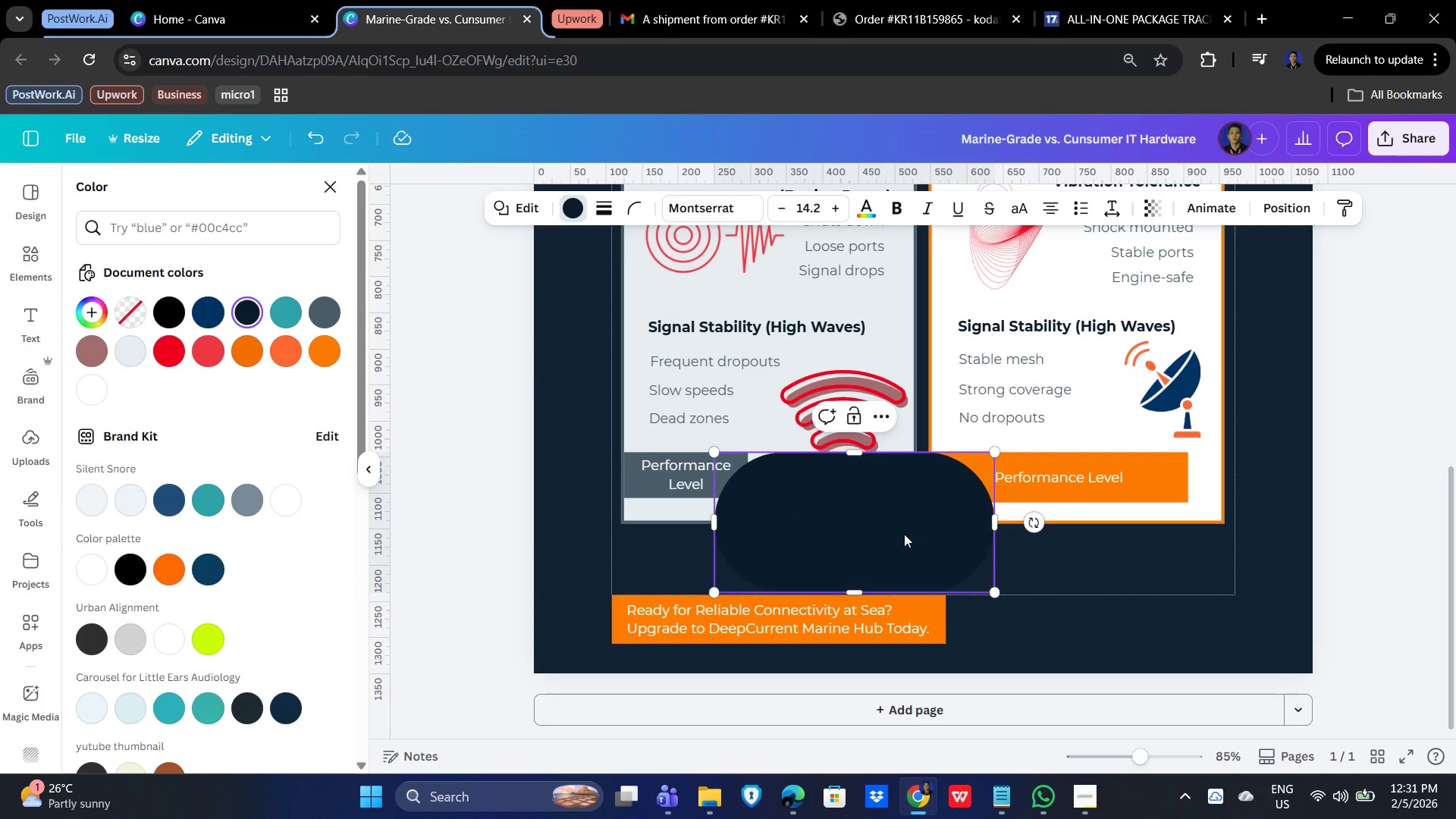 
left_click_drag(start_coordinate=[901, 532], to_coordinate=[1130, 629])
 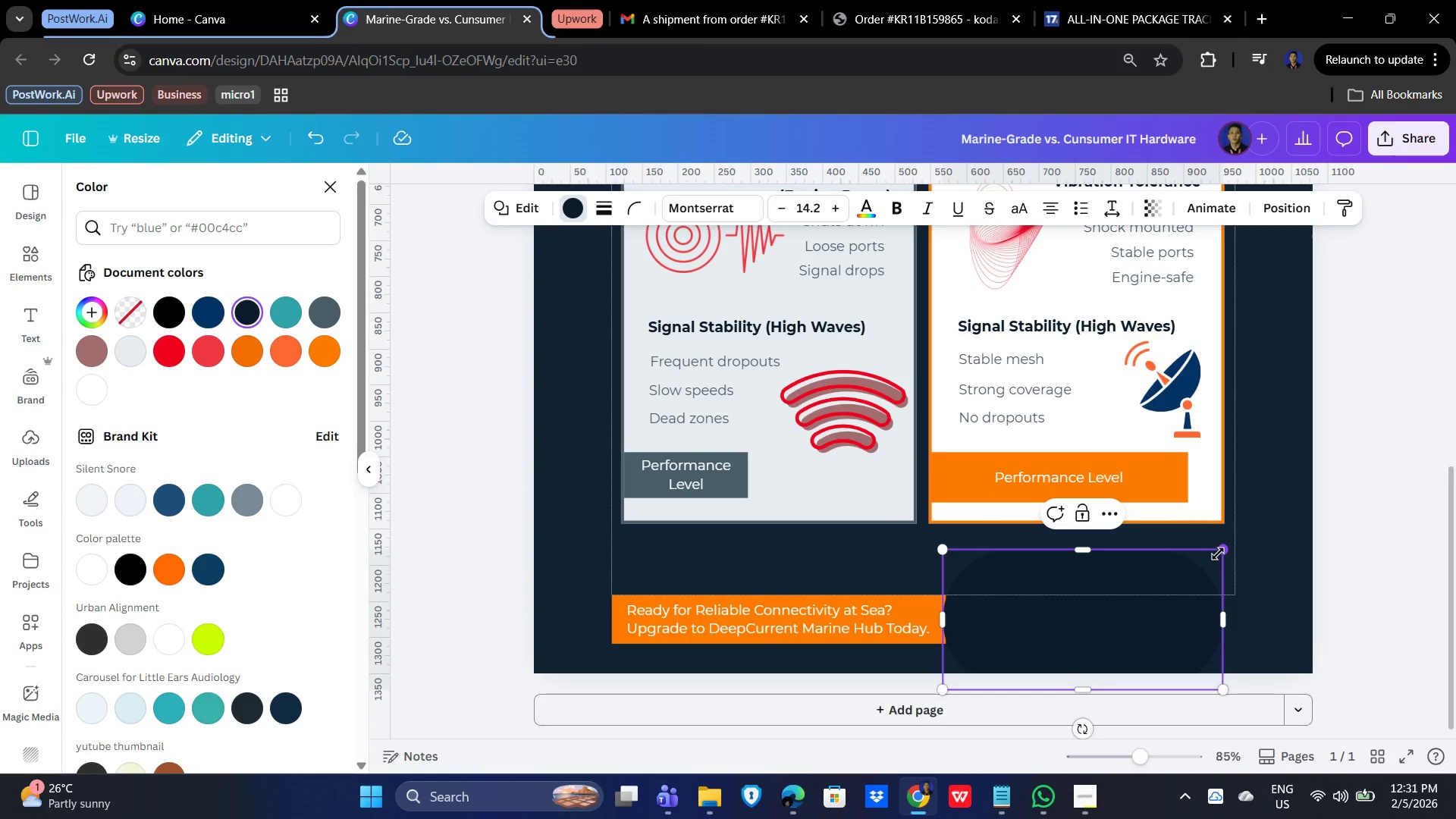 
left_click_drag(start_coordinate=[1218, 552], to_coordinate=[1065, 667])
 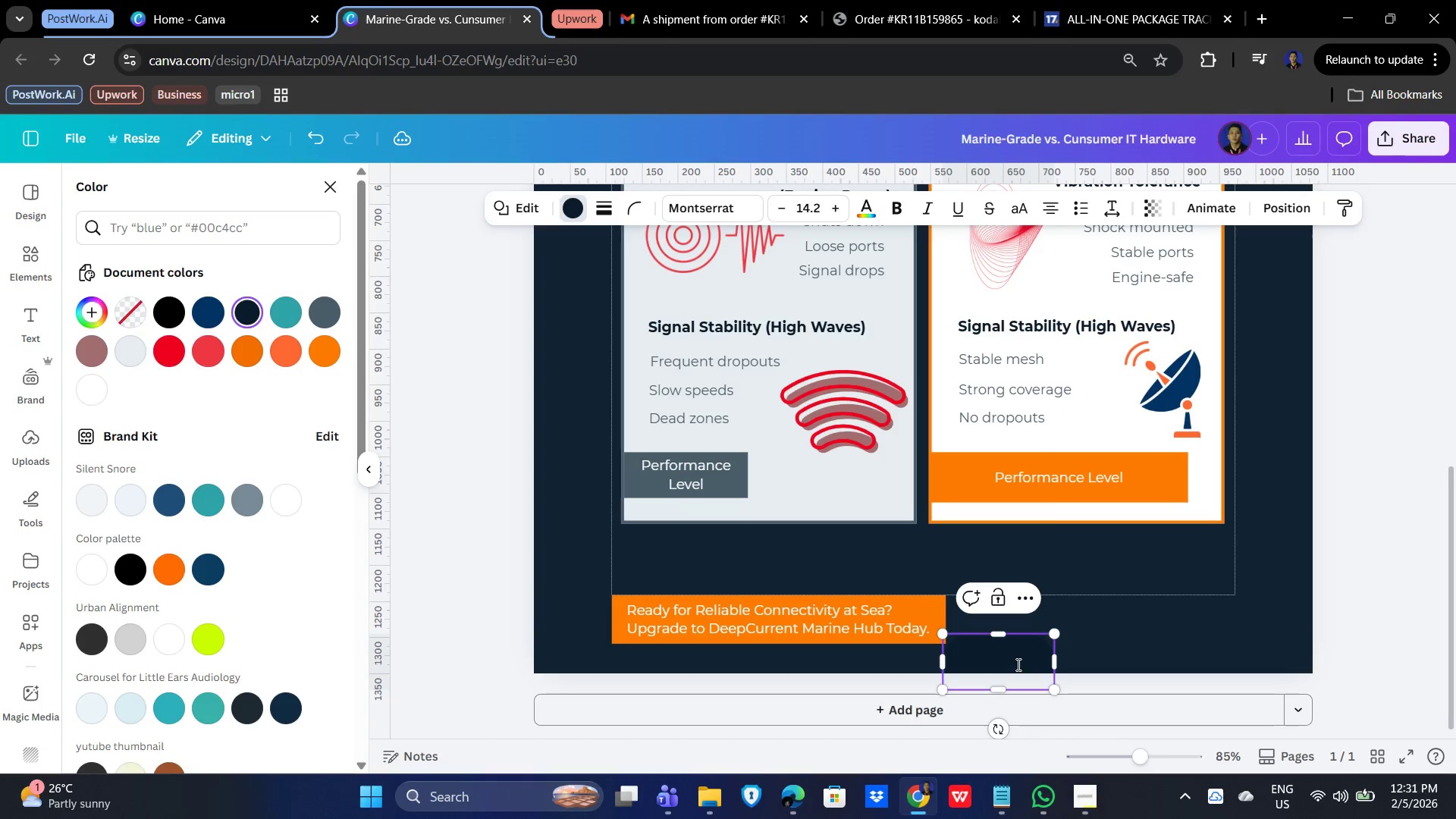 
left_click_drag(start_coordinate=[1016, 664], to_coordinate=[964, 625])
 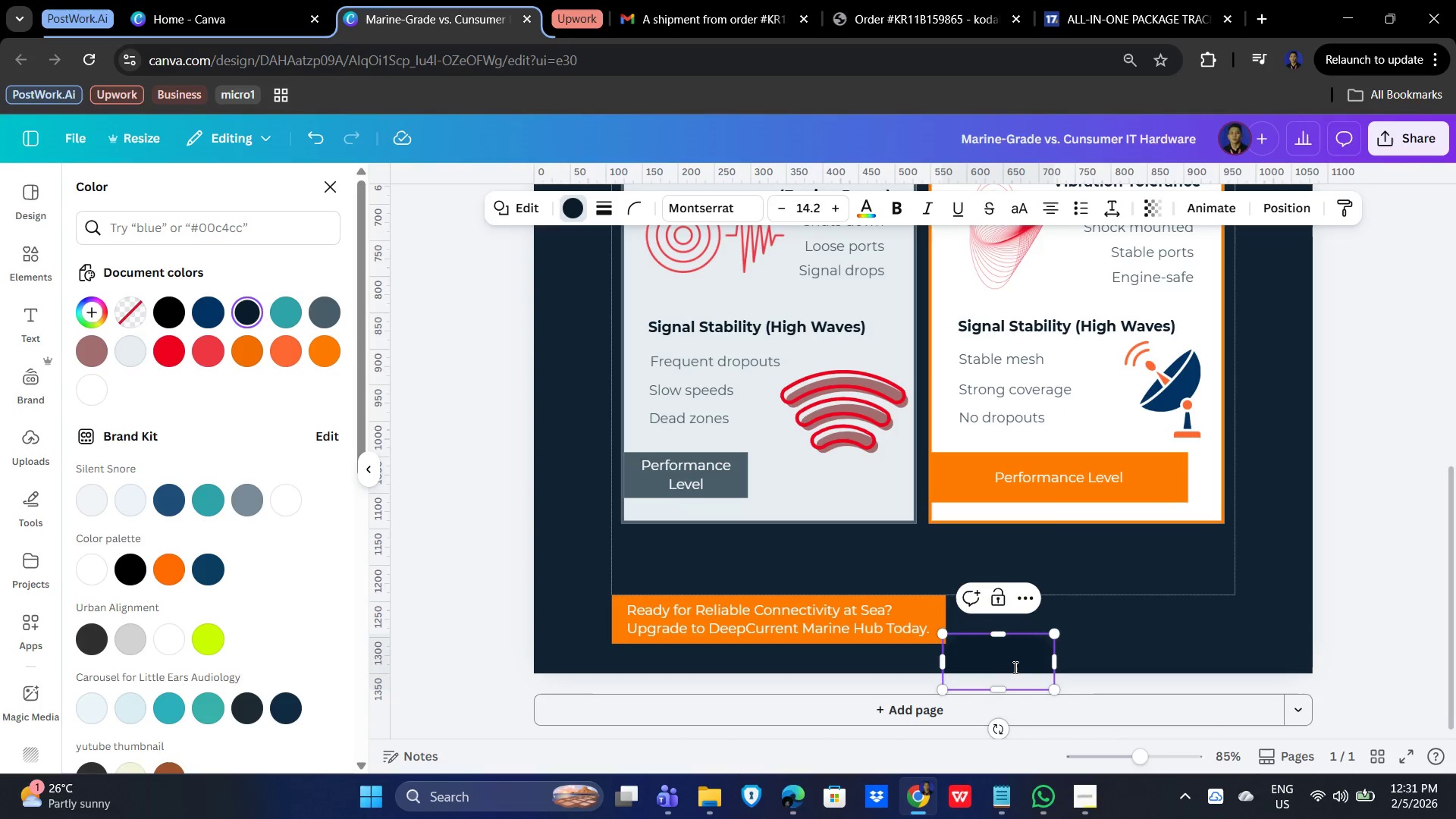 
left_click([1169, 619])
 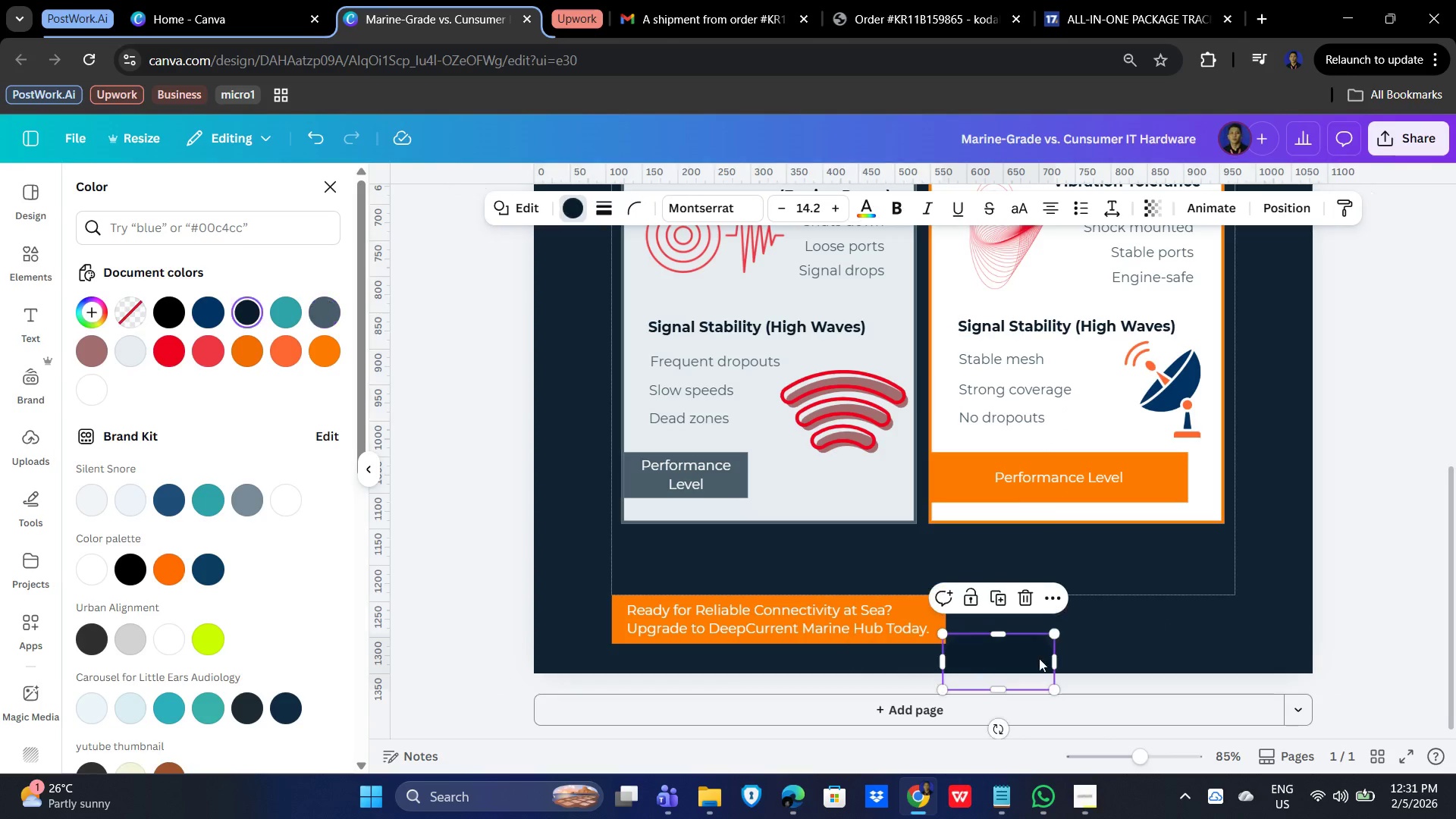 
left_click_drag(start_coordinate=[1034, 654], to_coordinate=[1131, 564])
 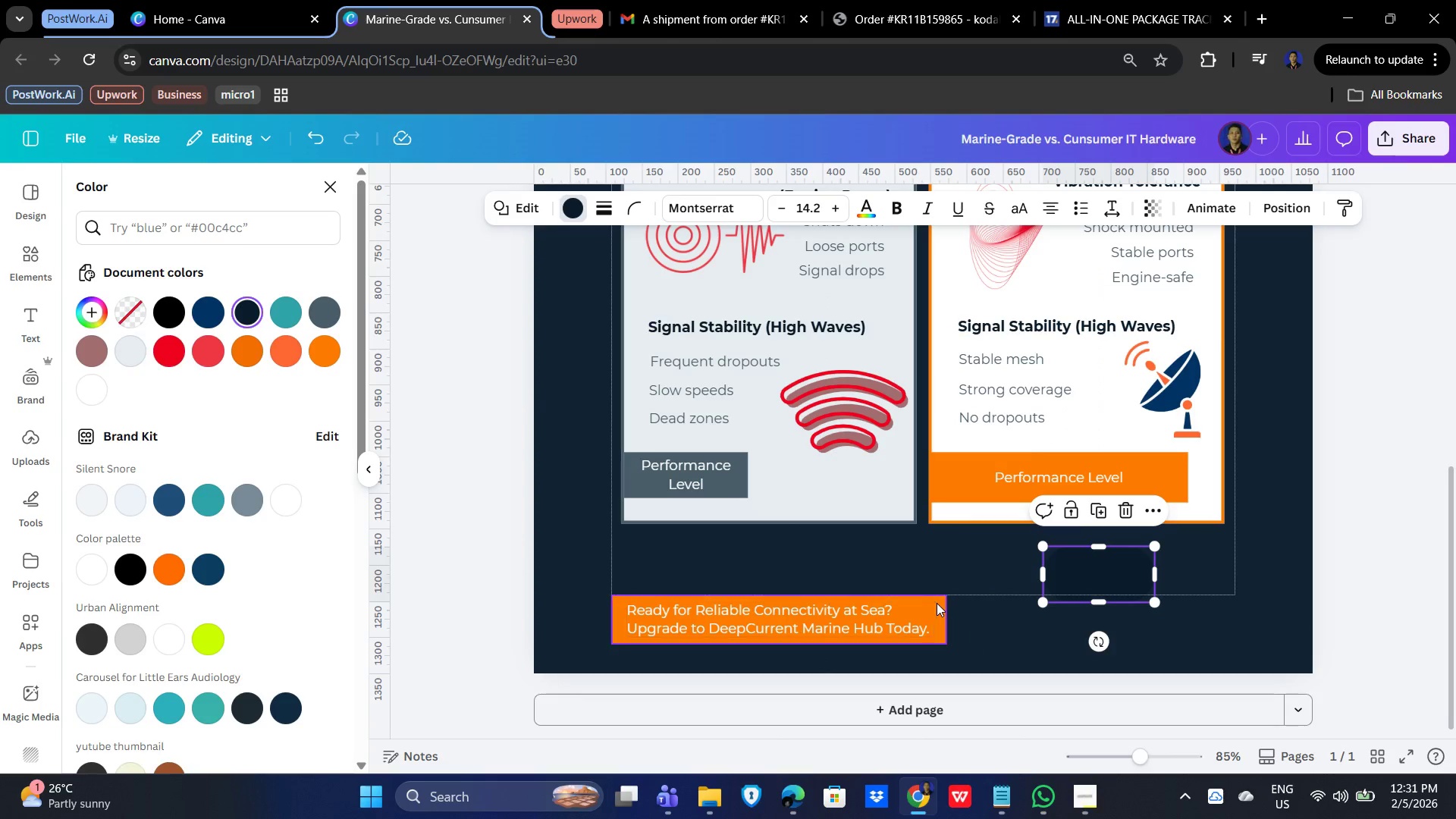 
left_click([938, 603])
 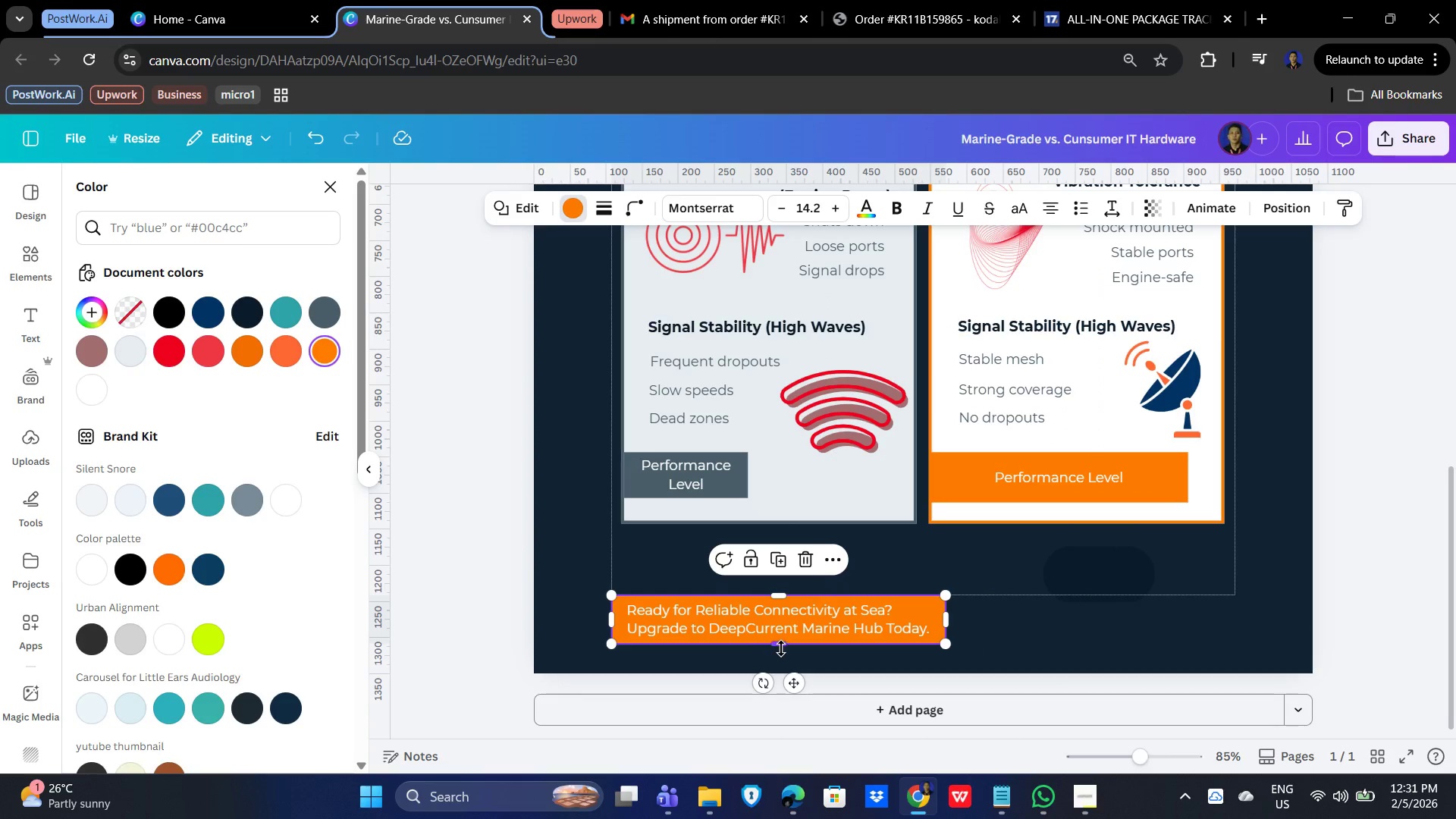 
left_click_drag(start_coordinate=[781, 648], to_coordinate=[780, 682])
 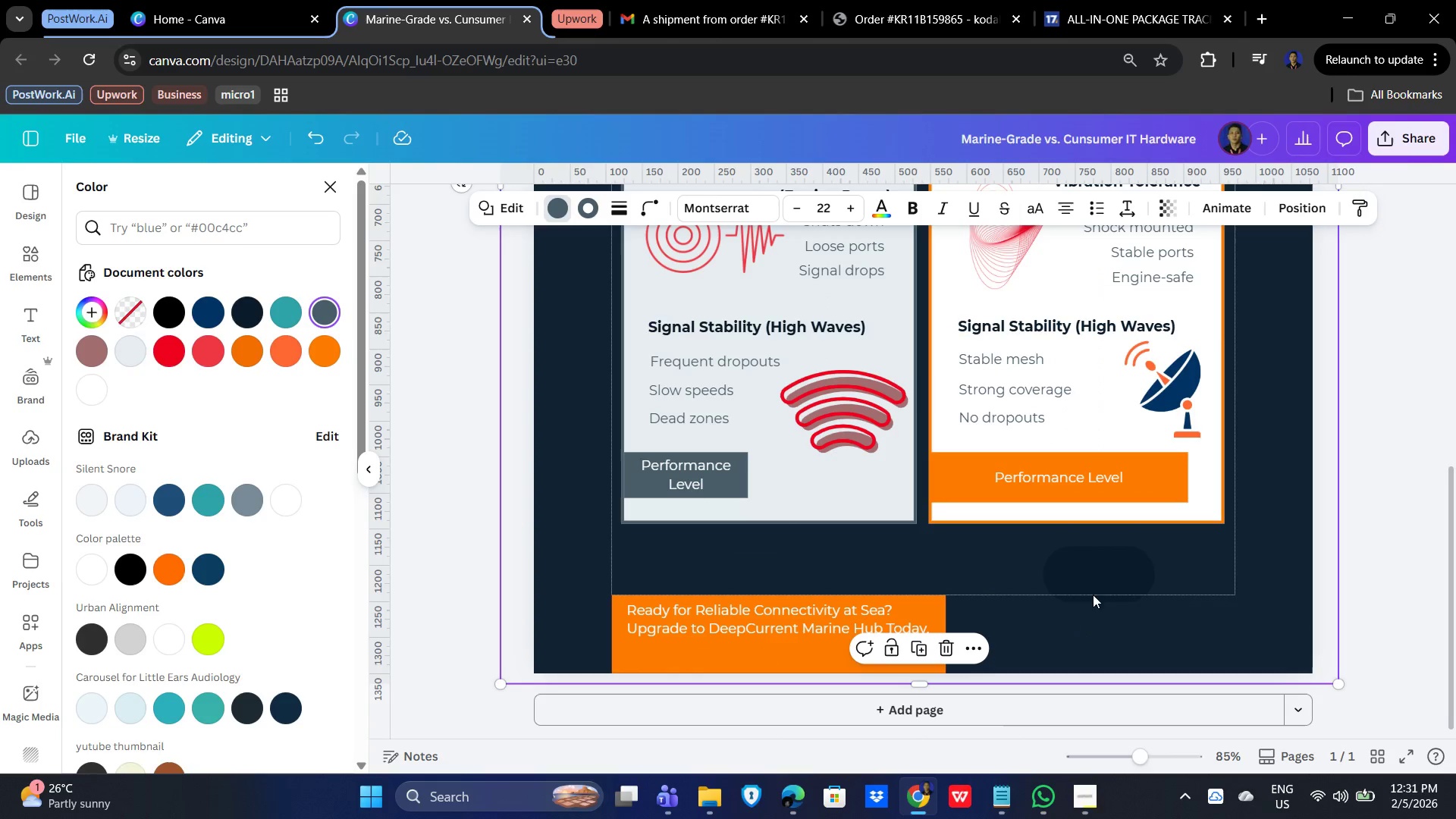 
double_click([1108, 573])
 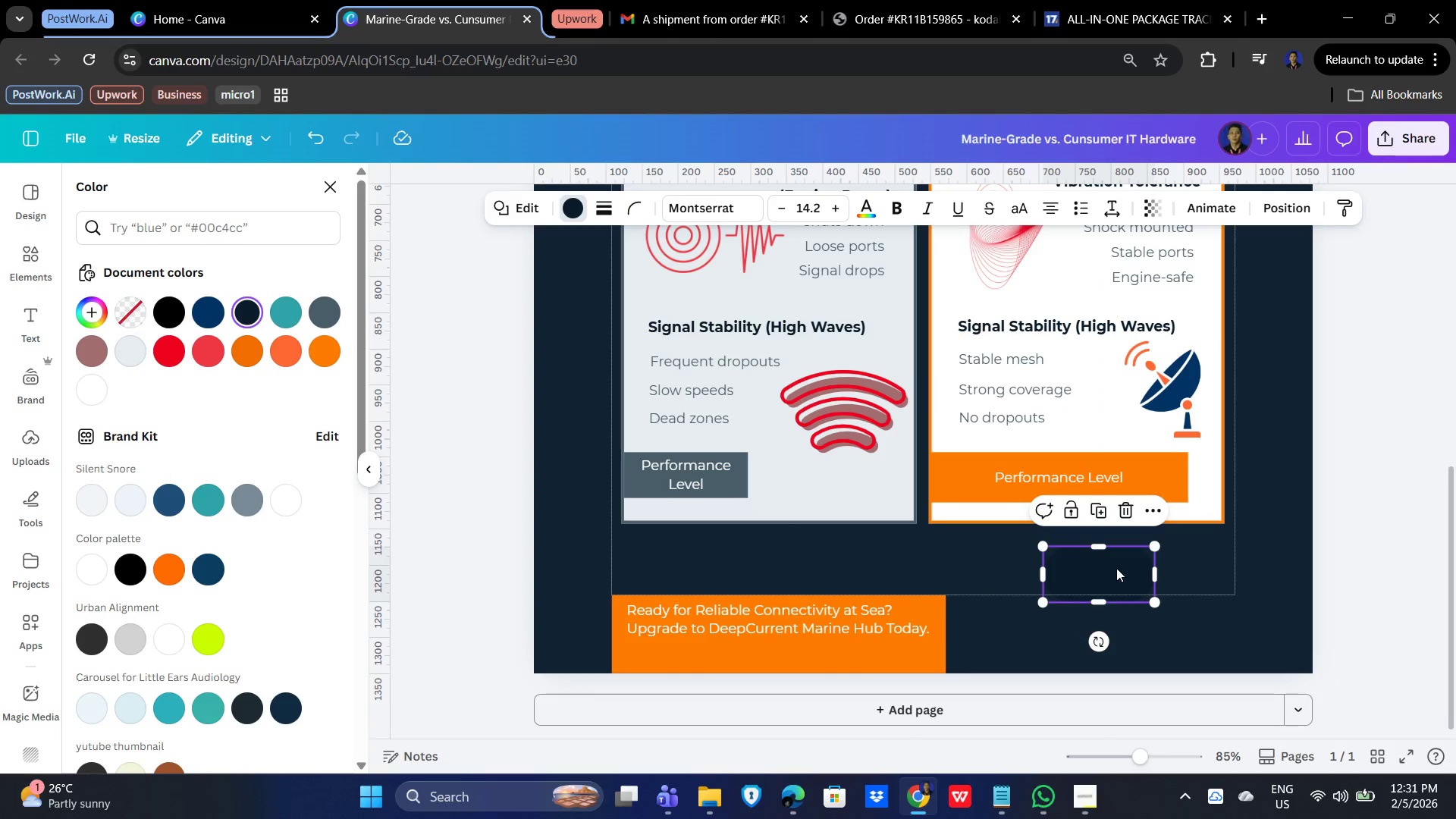 
left_click_drag(start_coordinate=[1116, 568], to_coordinate=[775, 639])
 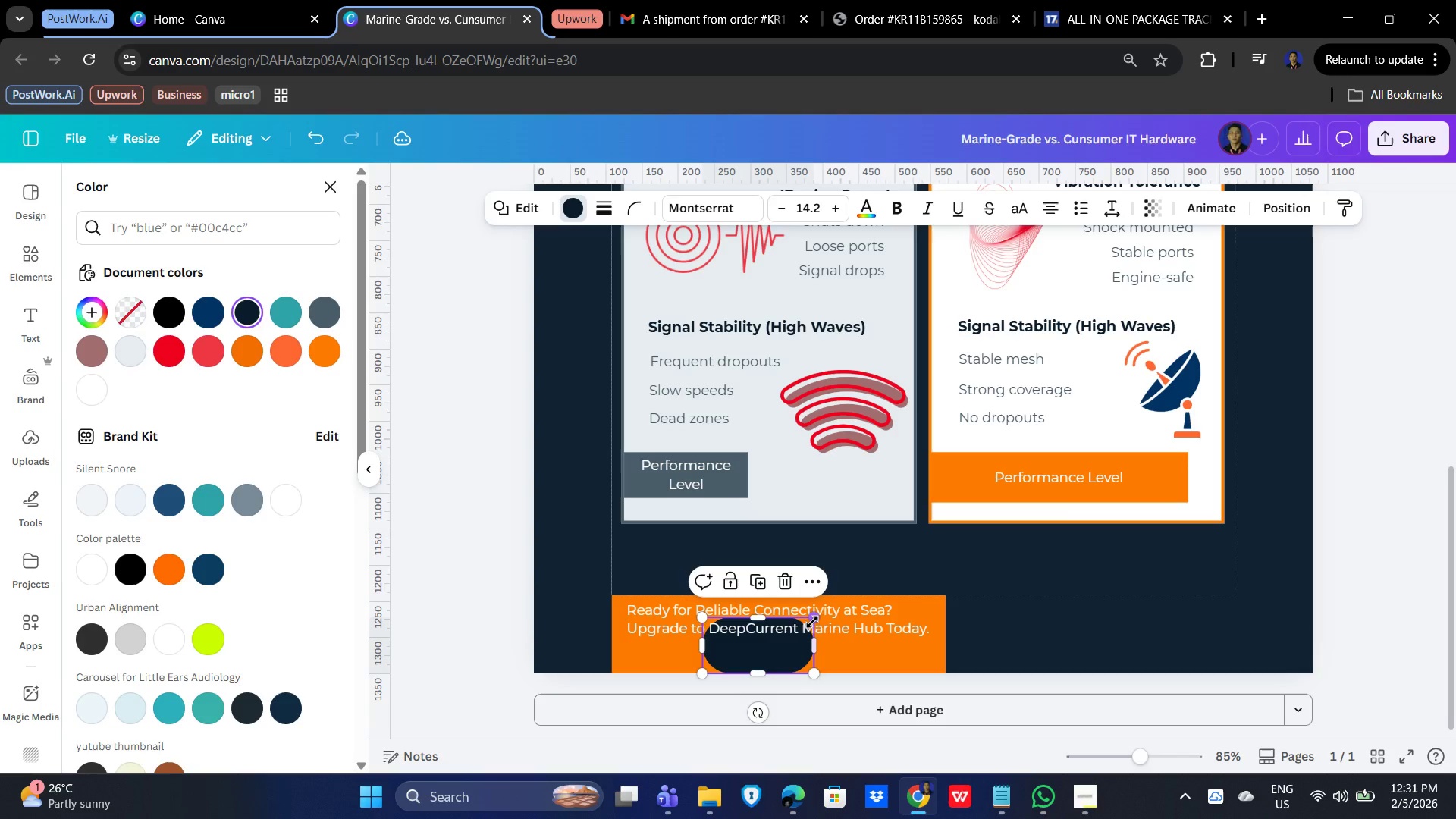 
left_click_drag(start_coordinate=[814, 620], to_coordinate=[782, 642])
 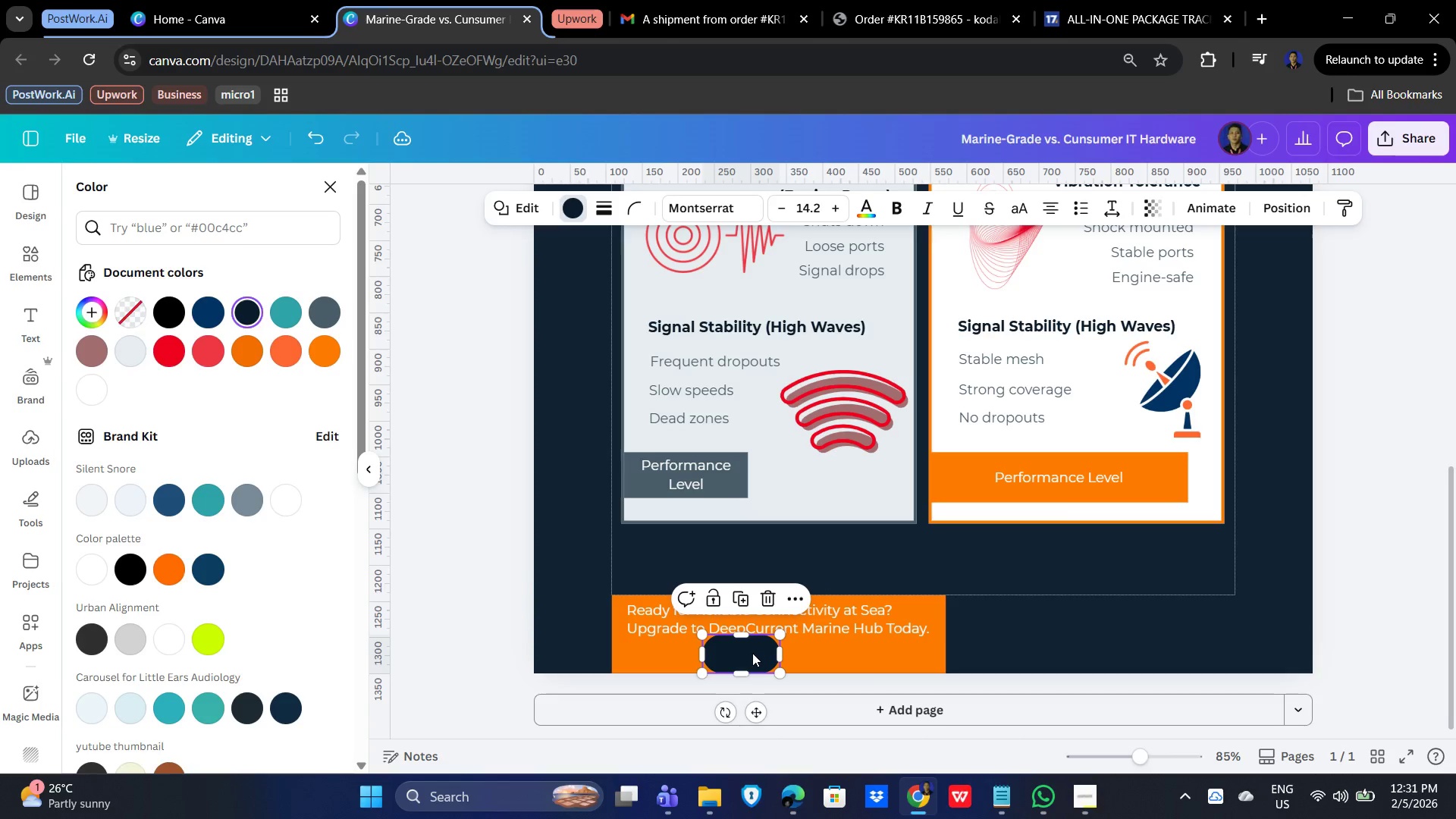 
left_click_drag(start_coordinate=[752, 653], to_coordinate=[712, 656])
 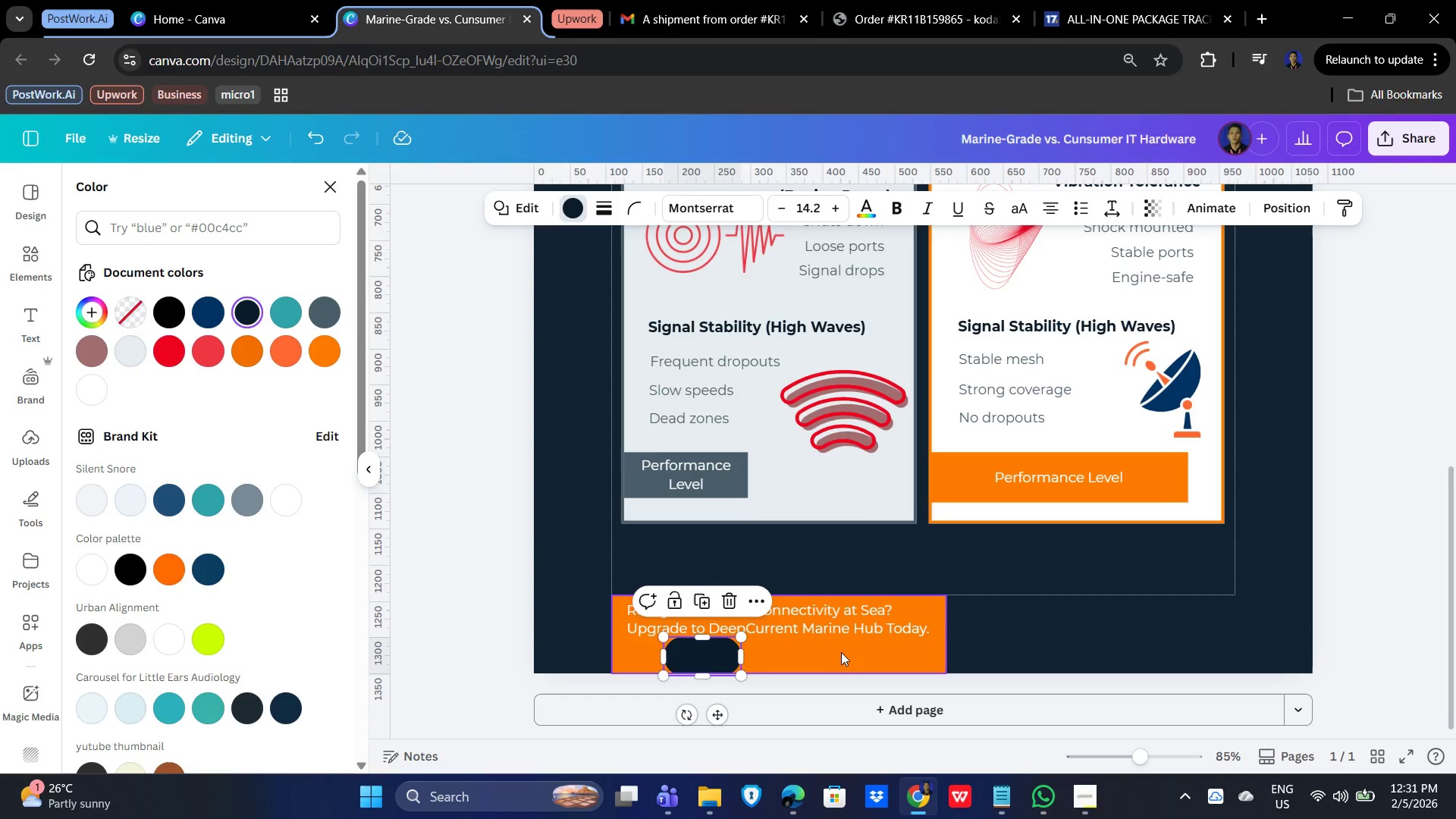 
hold_key(key=ShiftLeft, duration=1.53)
left_click([850, 647])
 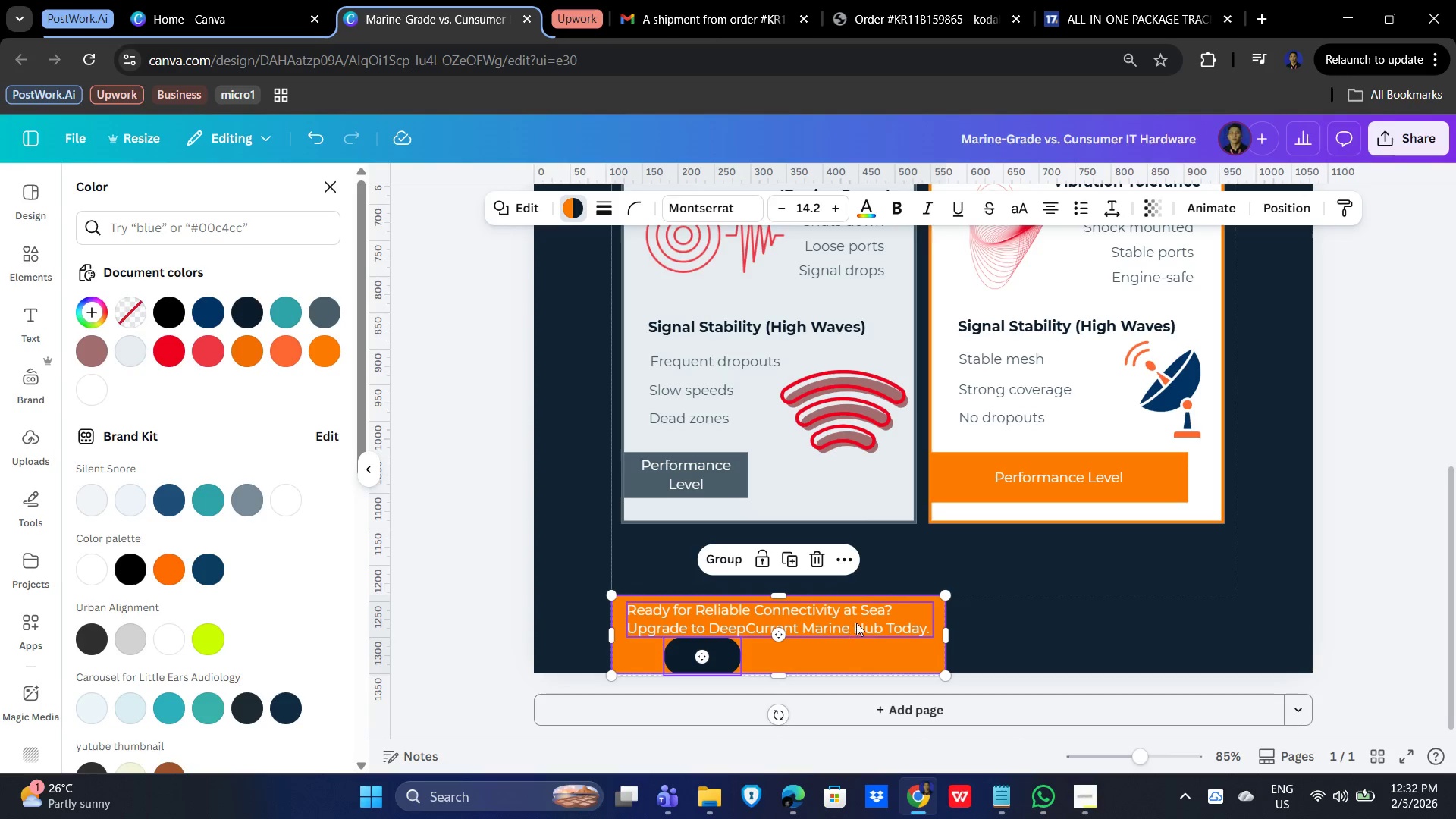 
left_click([858, 619])
 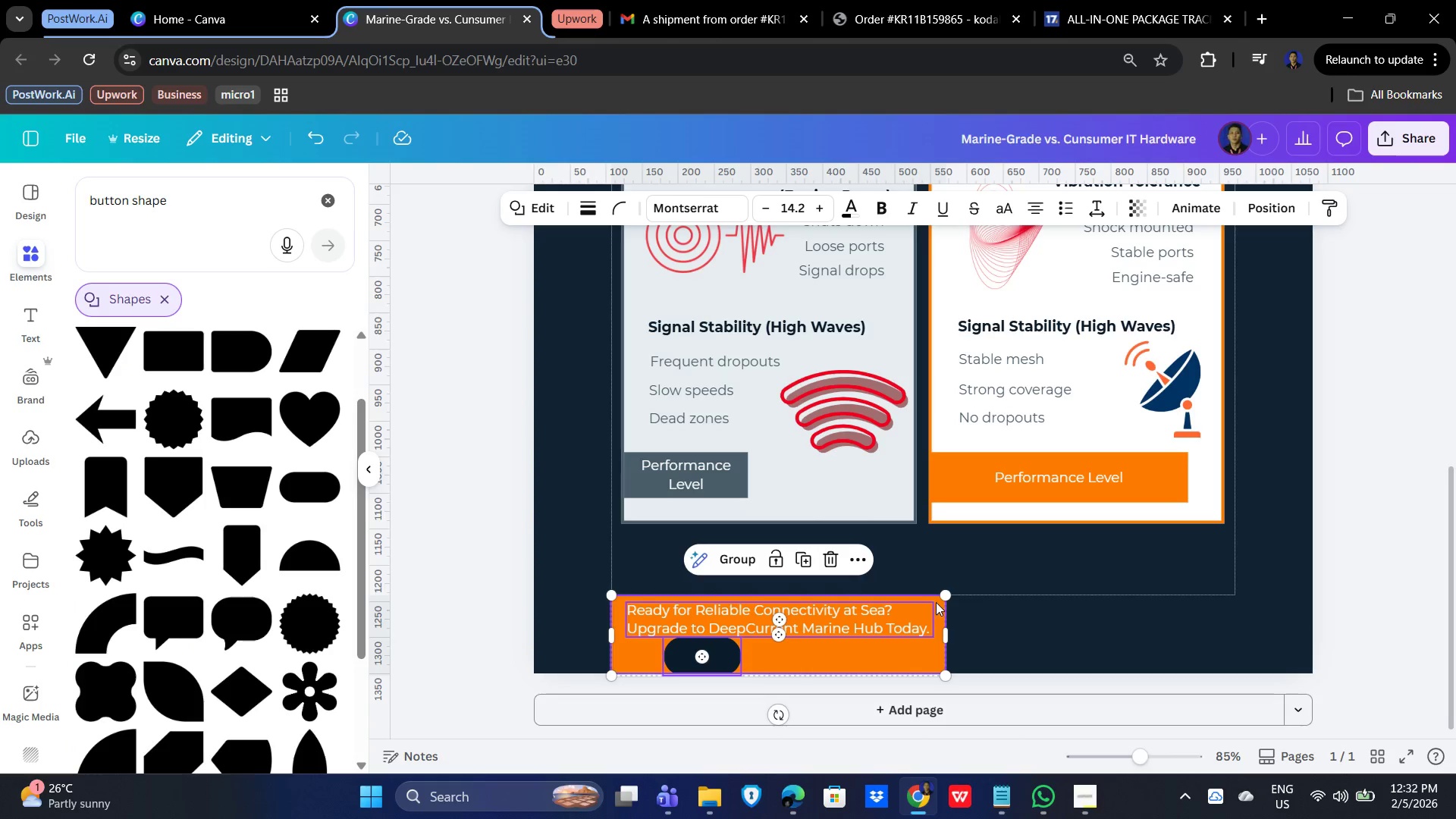 
hold_key(key=ShiftLeft, duration=1.5)
left_click([936, 594])
 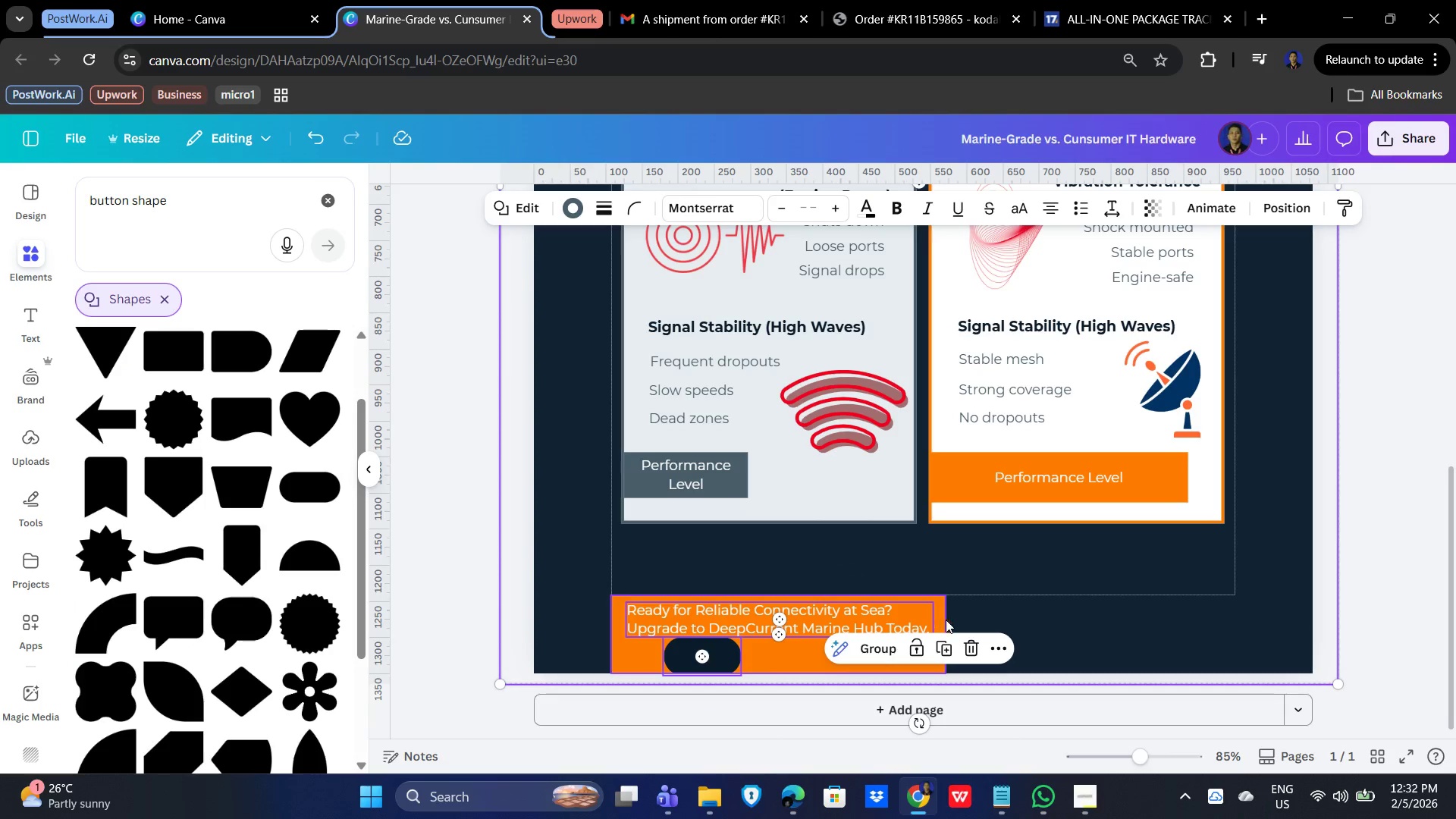 
hold_key(key=ShiftLeft, duration=0.53)
 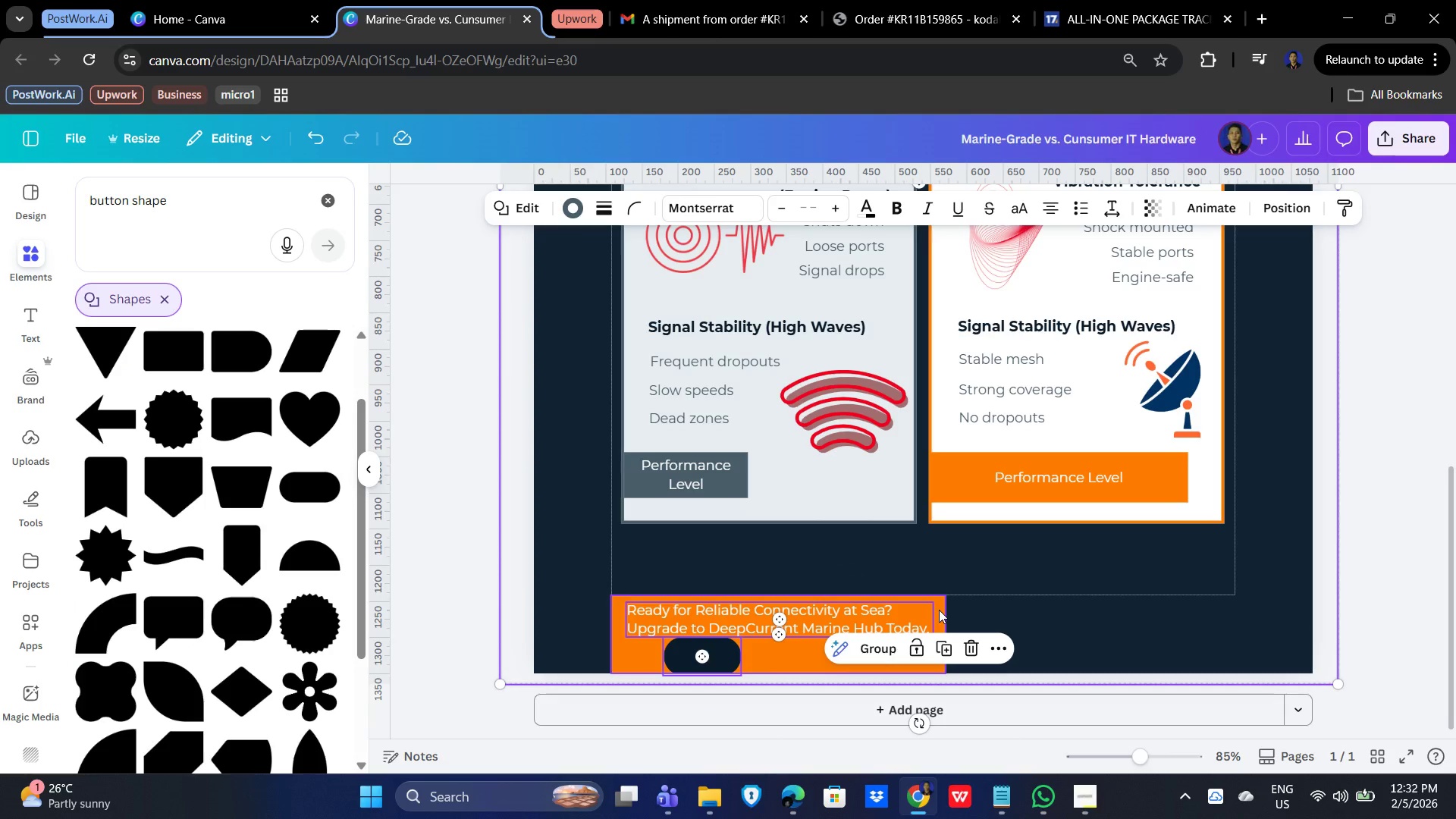 
left_click_drag(start_coordinate=[939, 610], to_coordinate=[945, 543])
 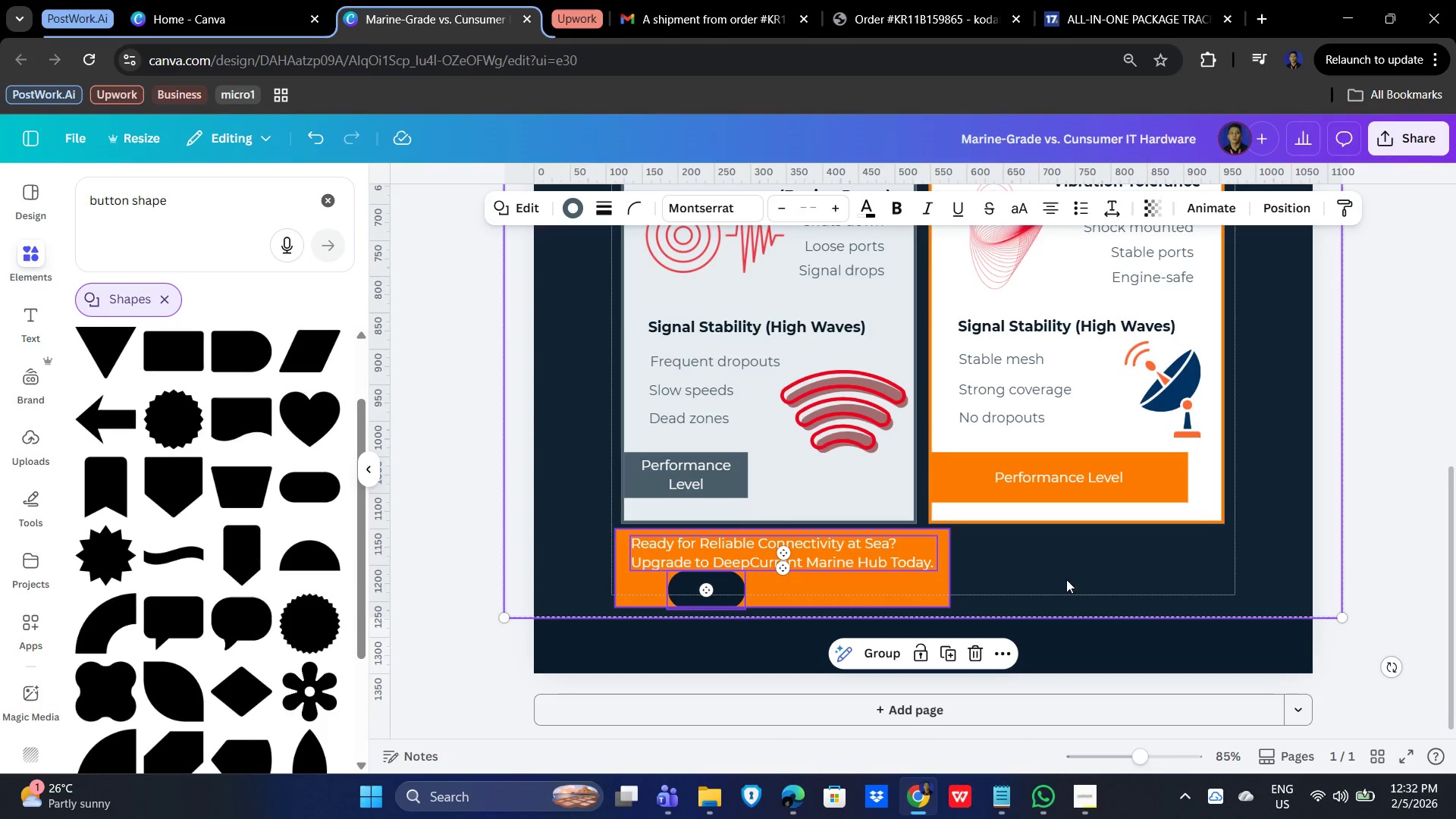 
hold_key(key=ShiftLeft, duration=0.81)
 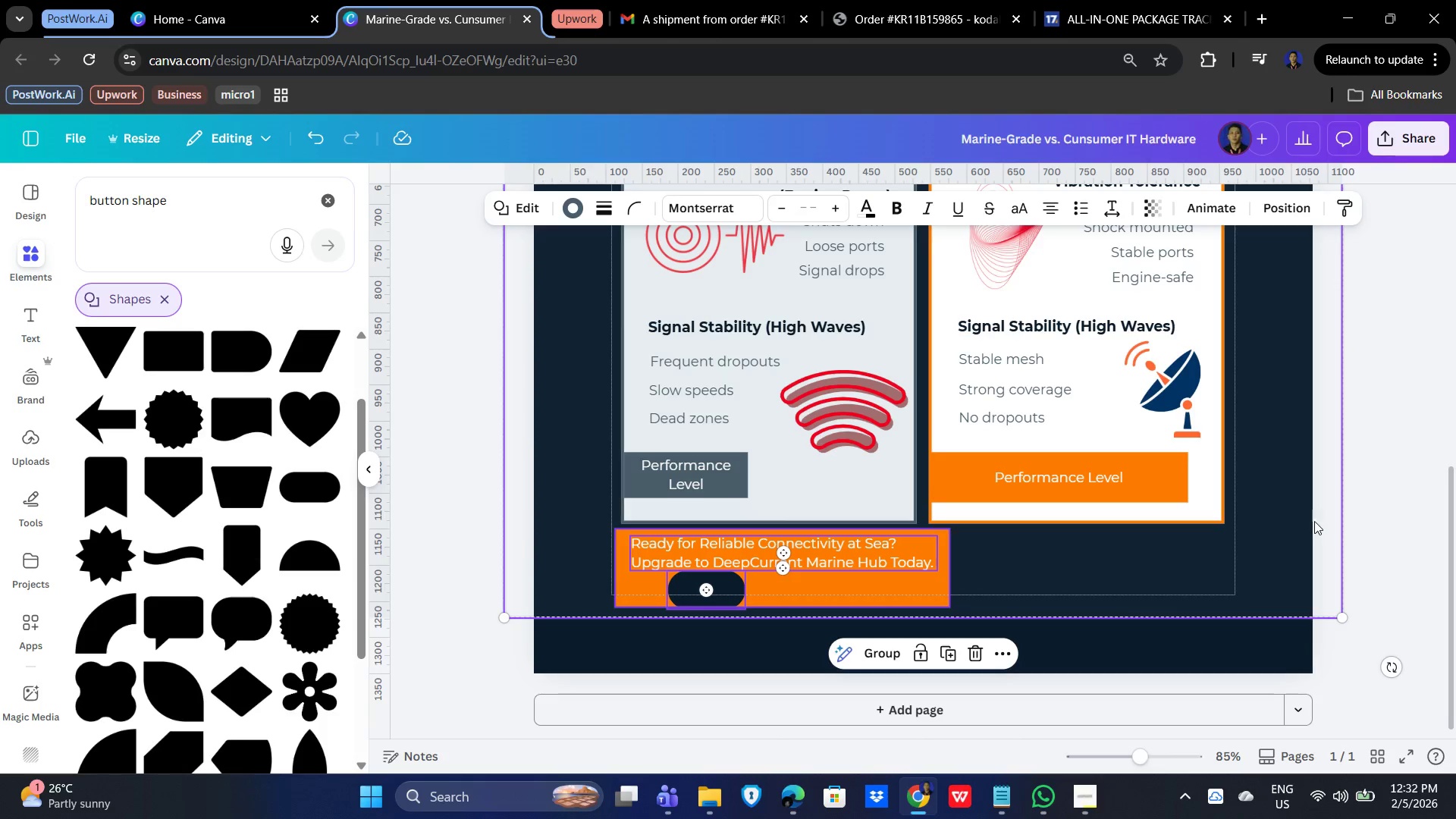 
hold_key(key=ShiftLeft, duration=0.61)
left_click([1302, 510])
 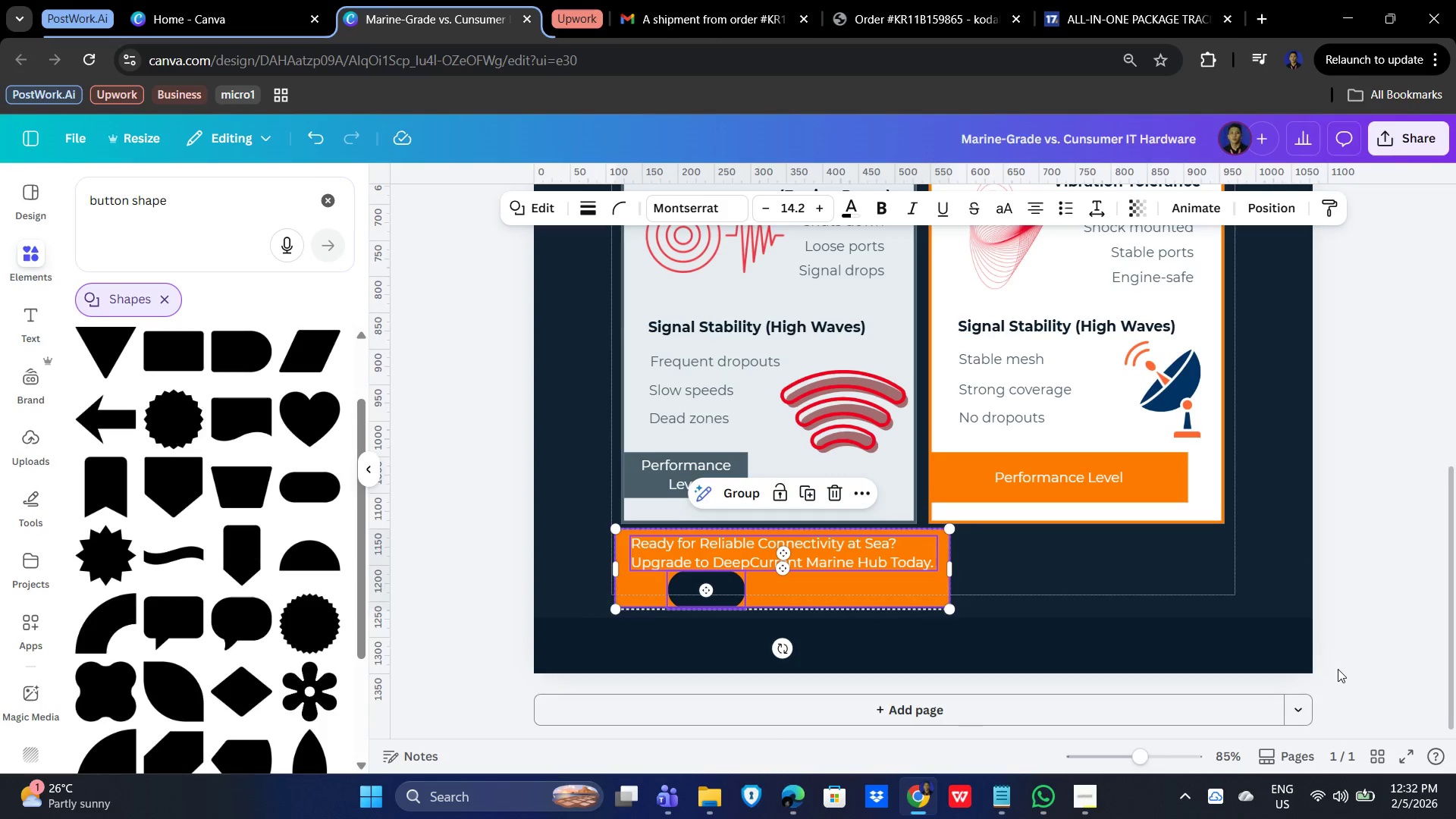 
triple_click([1274, 563])
 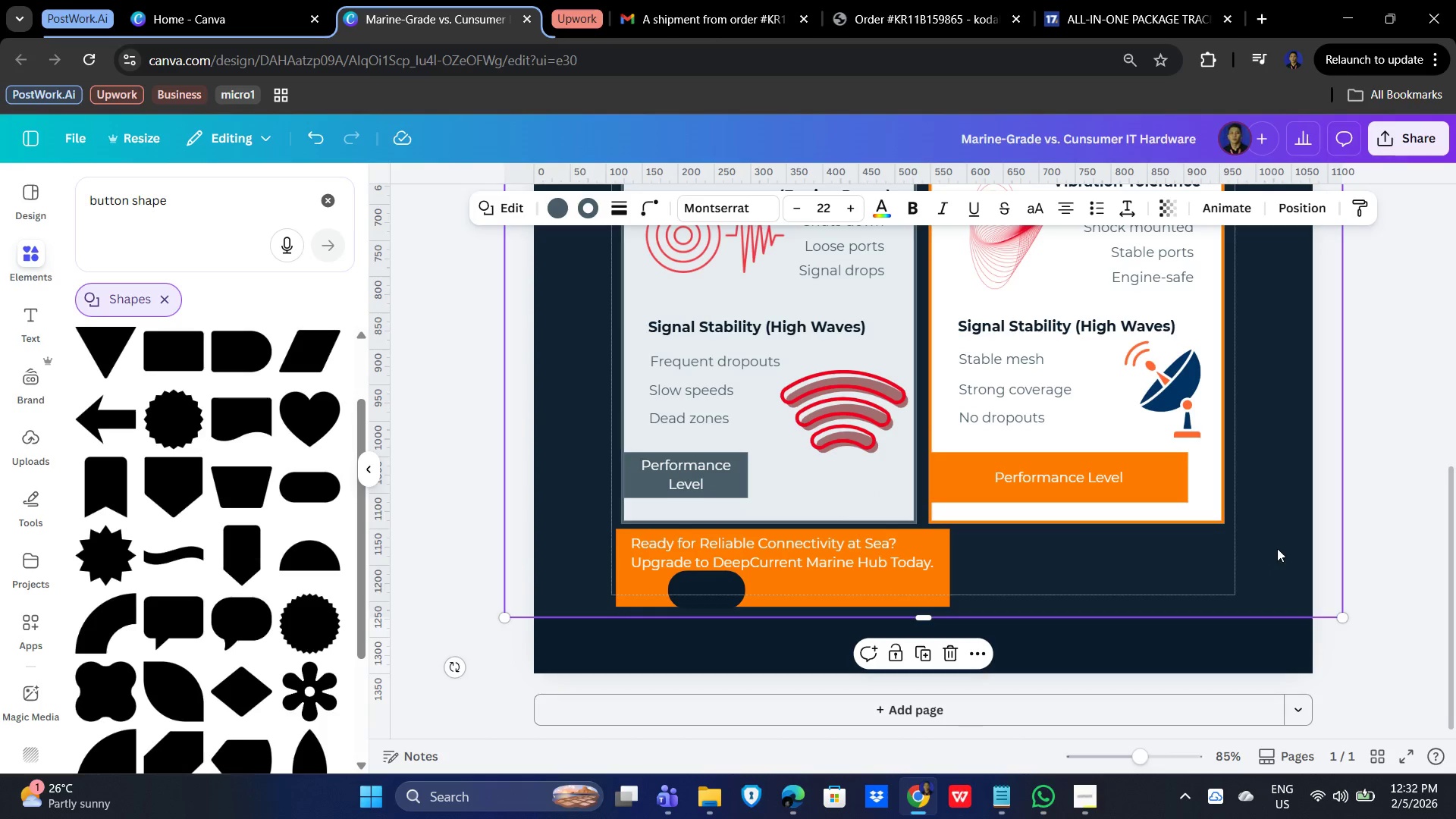 
left_click_drag(start_coordinate=[1277, 544], to_coordinate=[1278, 604])
 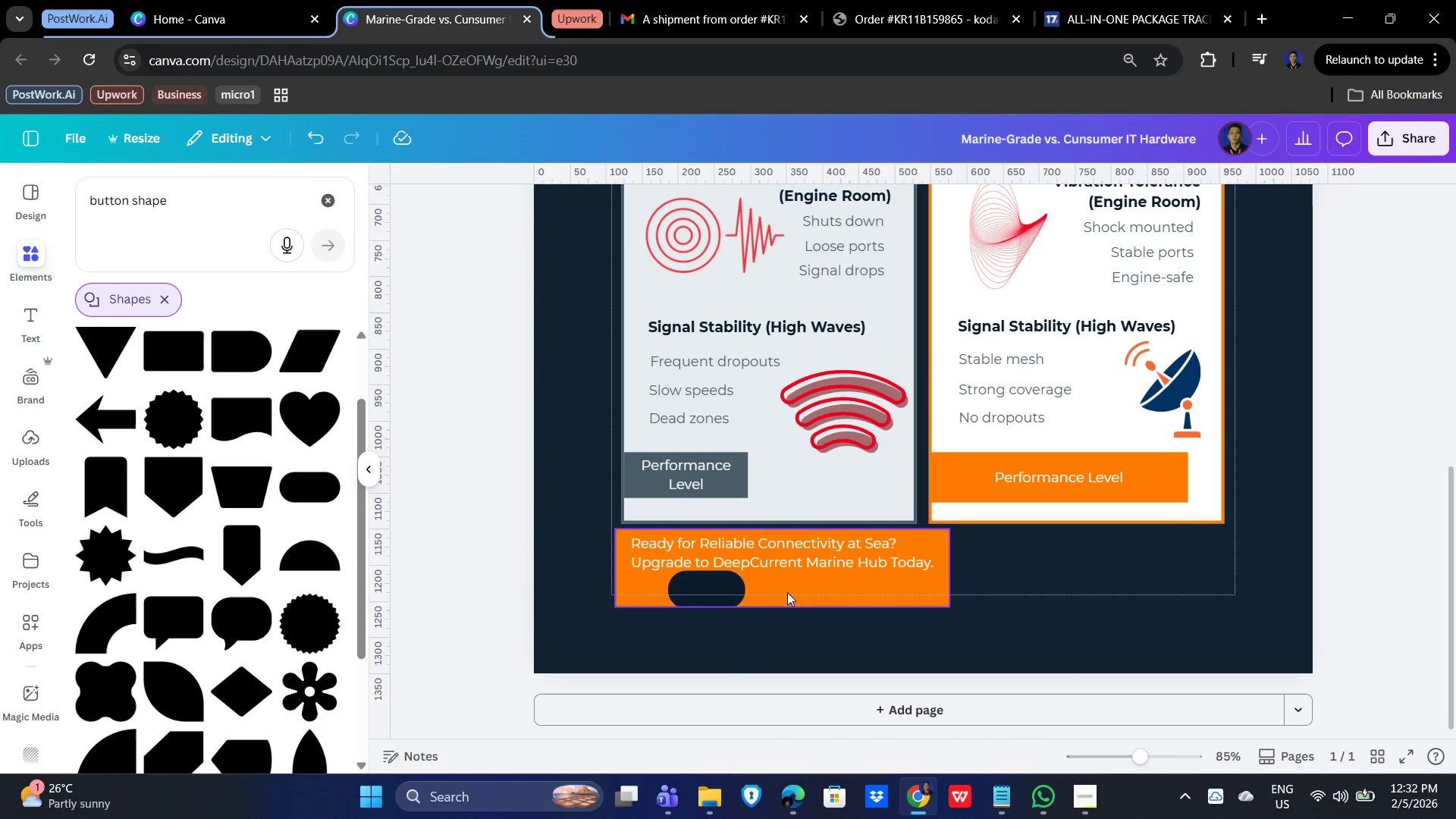 
left_click([710, 582])
 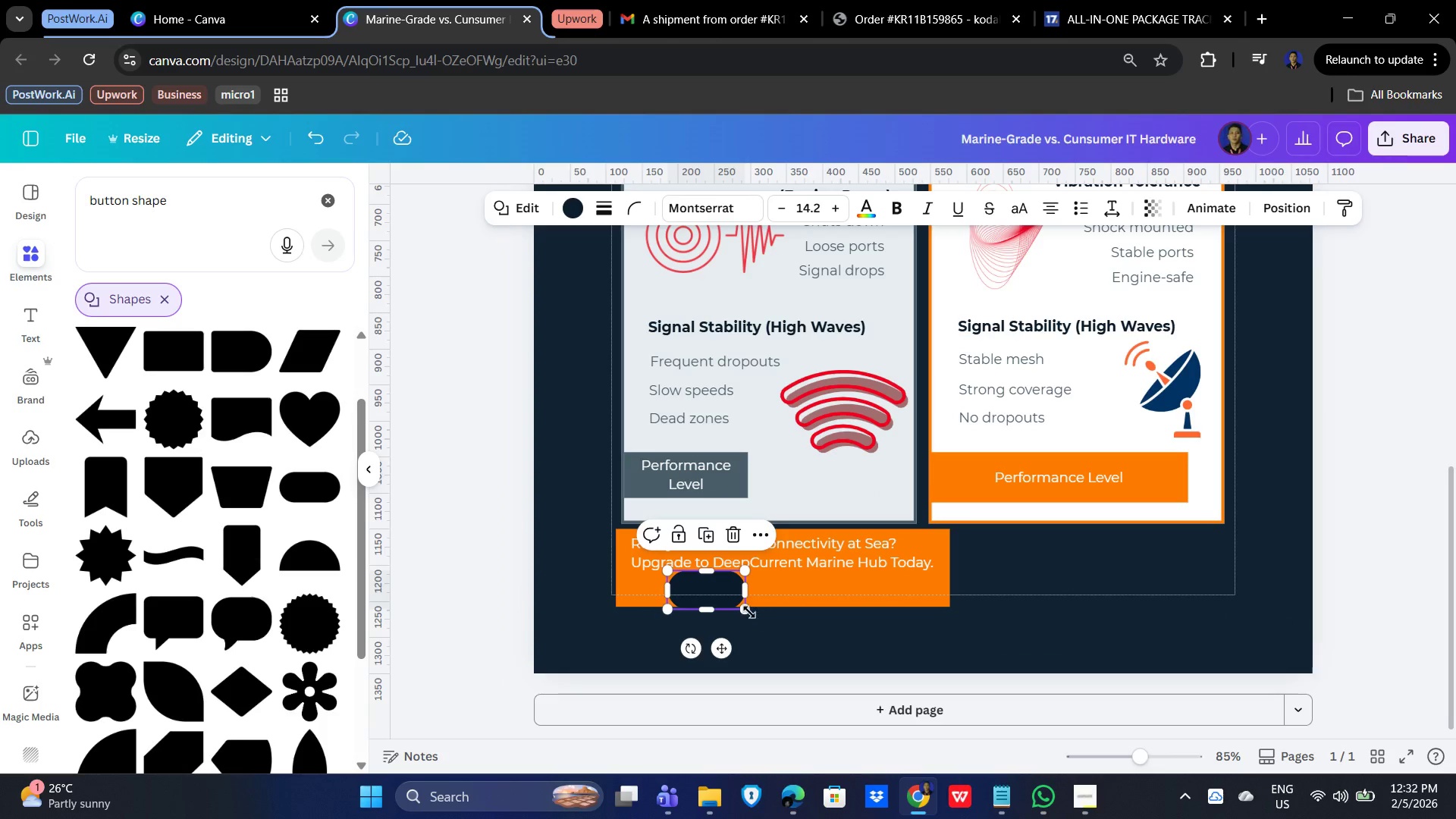 
left_click_drag(start_coordinate=[740, 607], to_coordinate=[717, 595])
 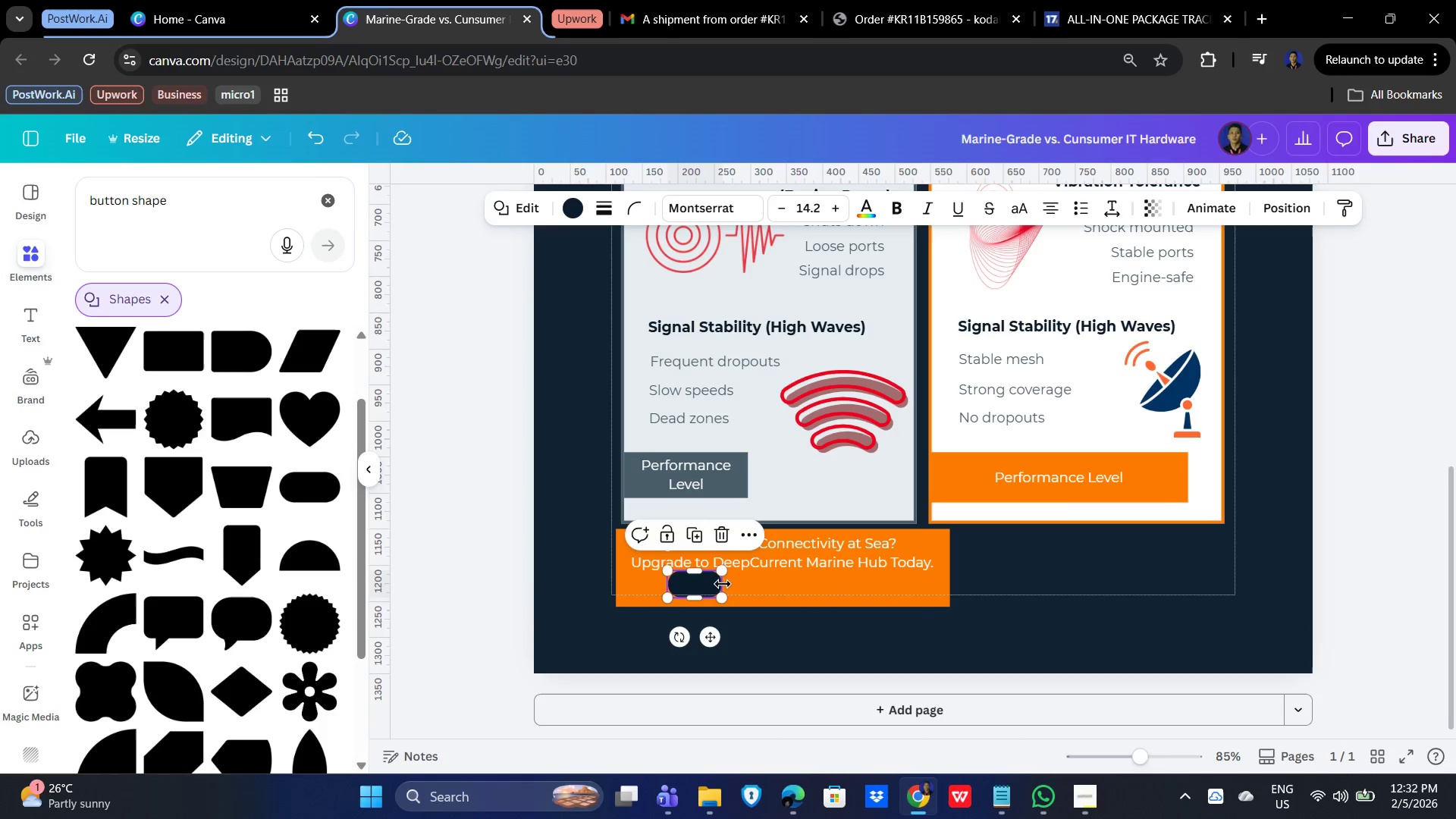 
left_click_drag(start_coordinate=[723, 584], to_coordinate=[896, 590])
 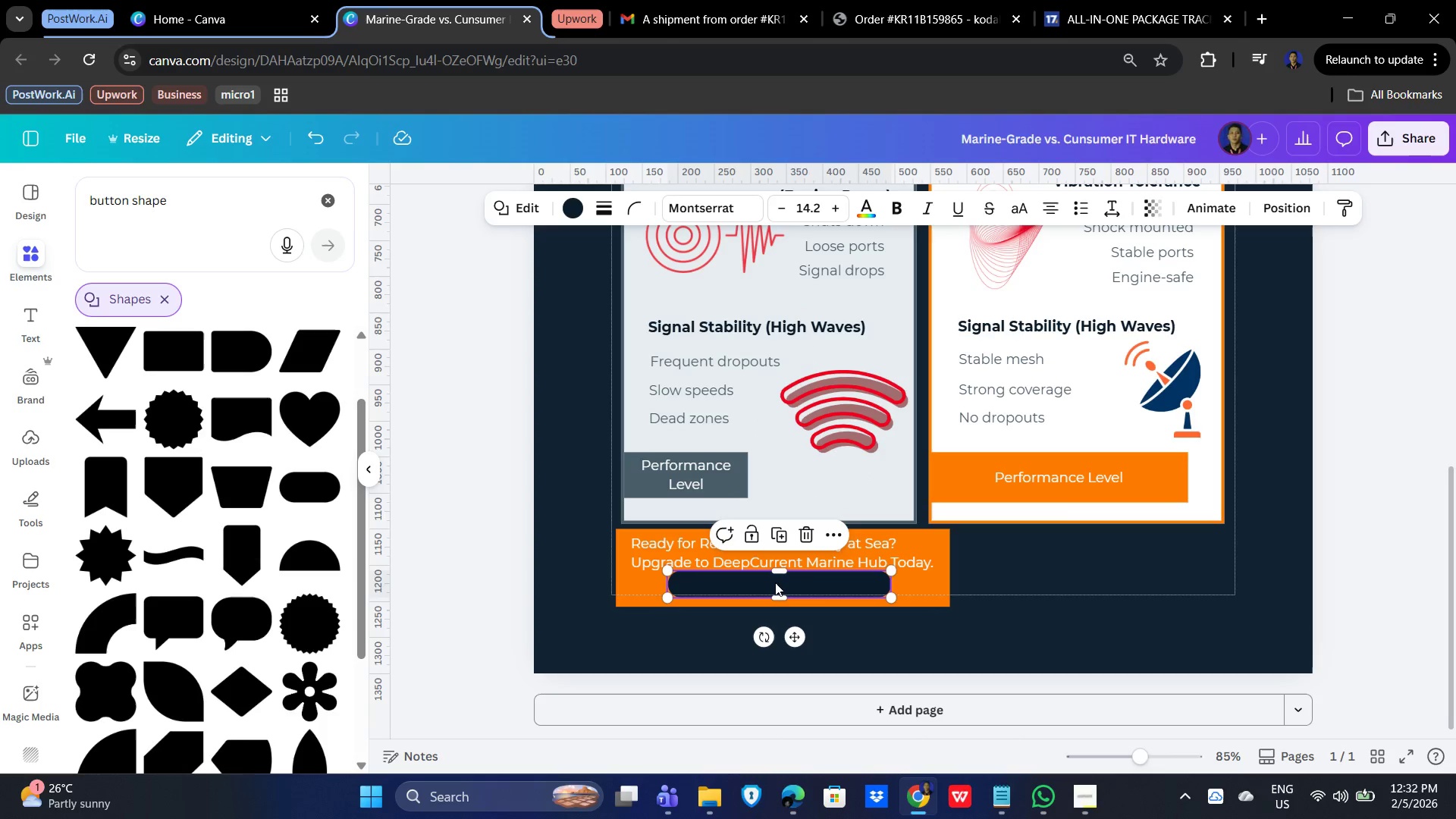 
double_click([775, 582])
 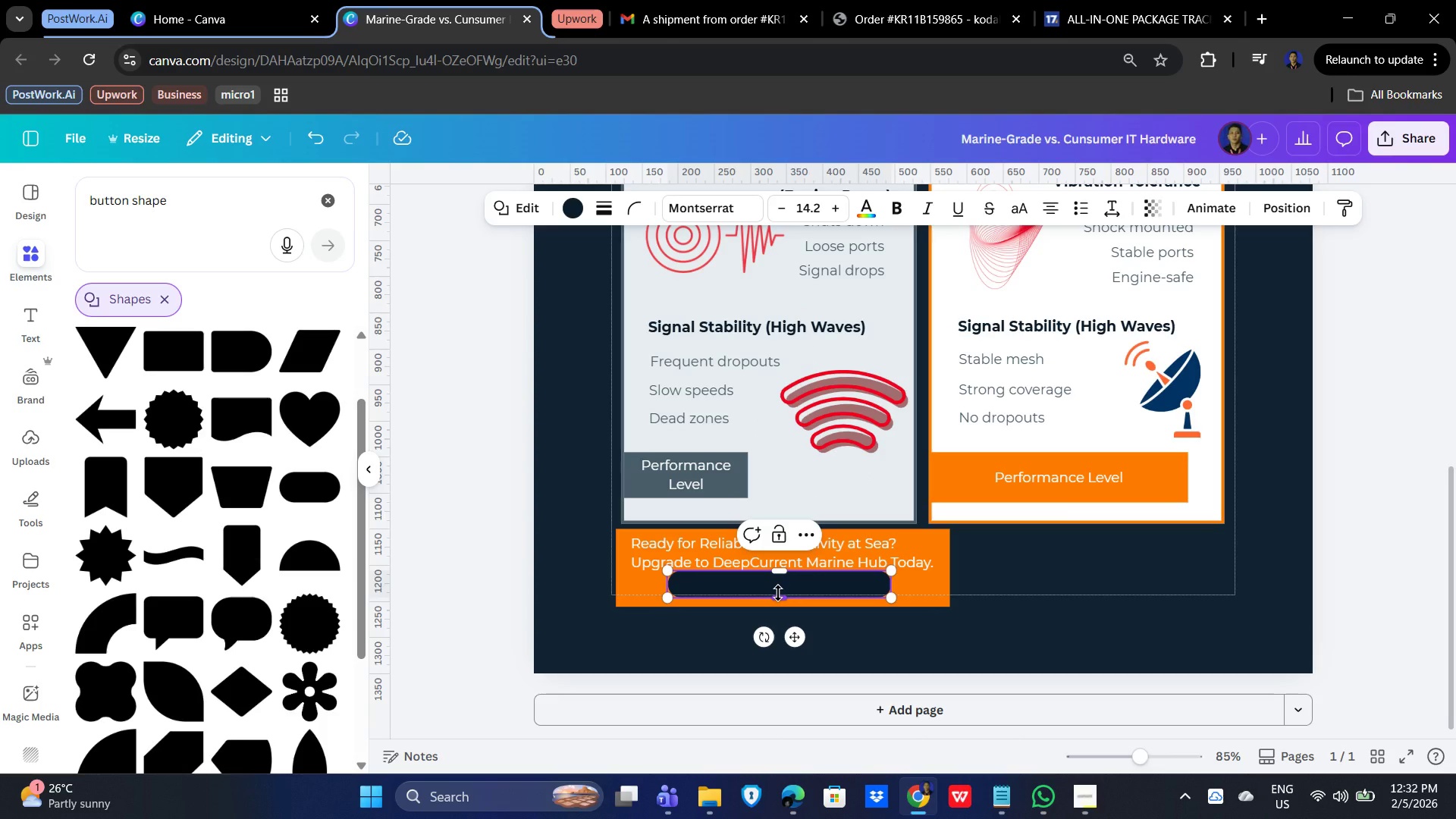 
wait(6.34)
 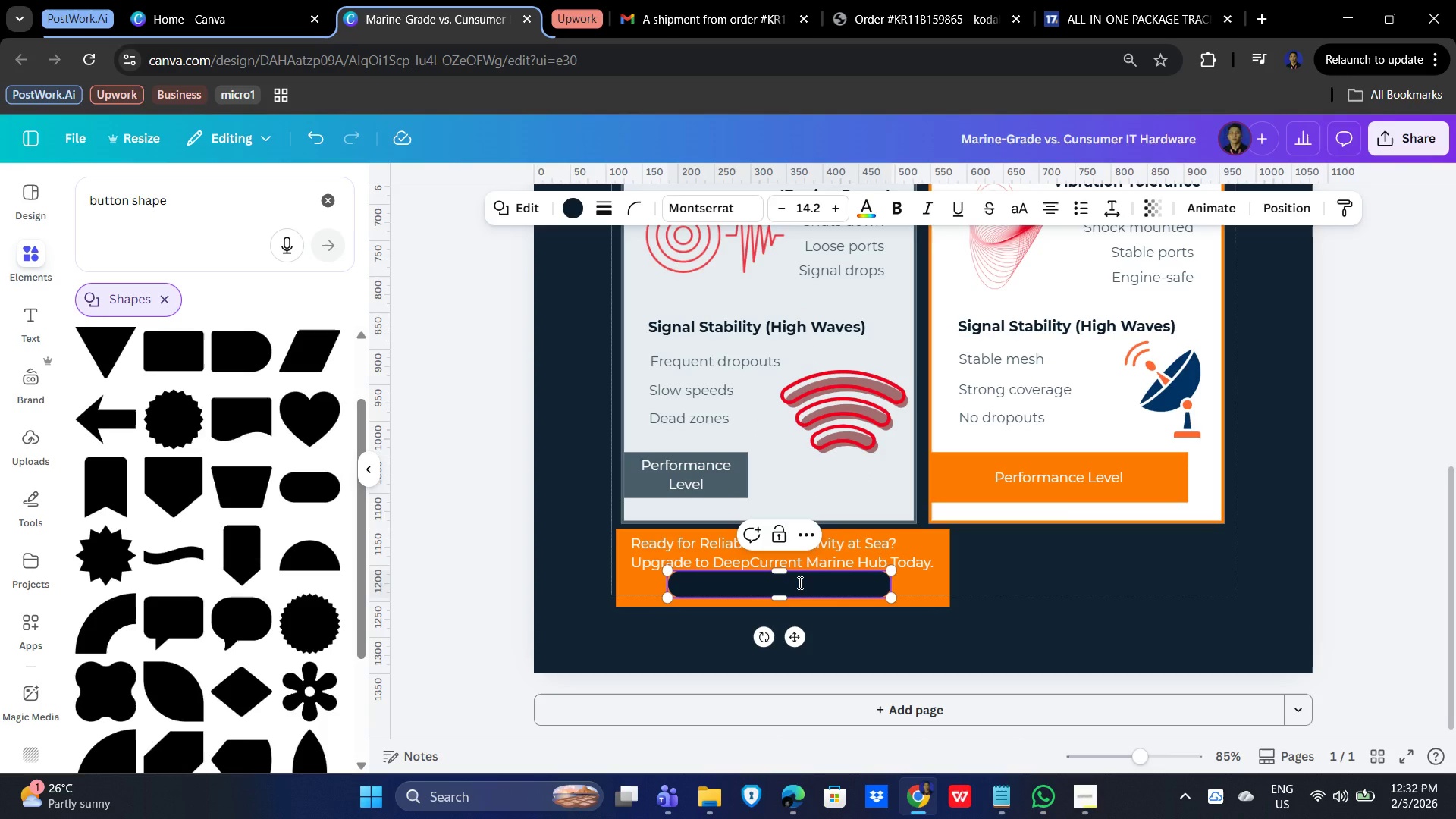 
type(Contact DeepCurrent IT)
 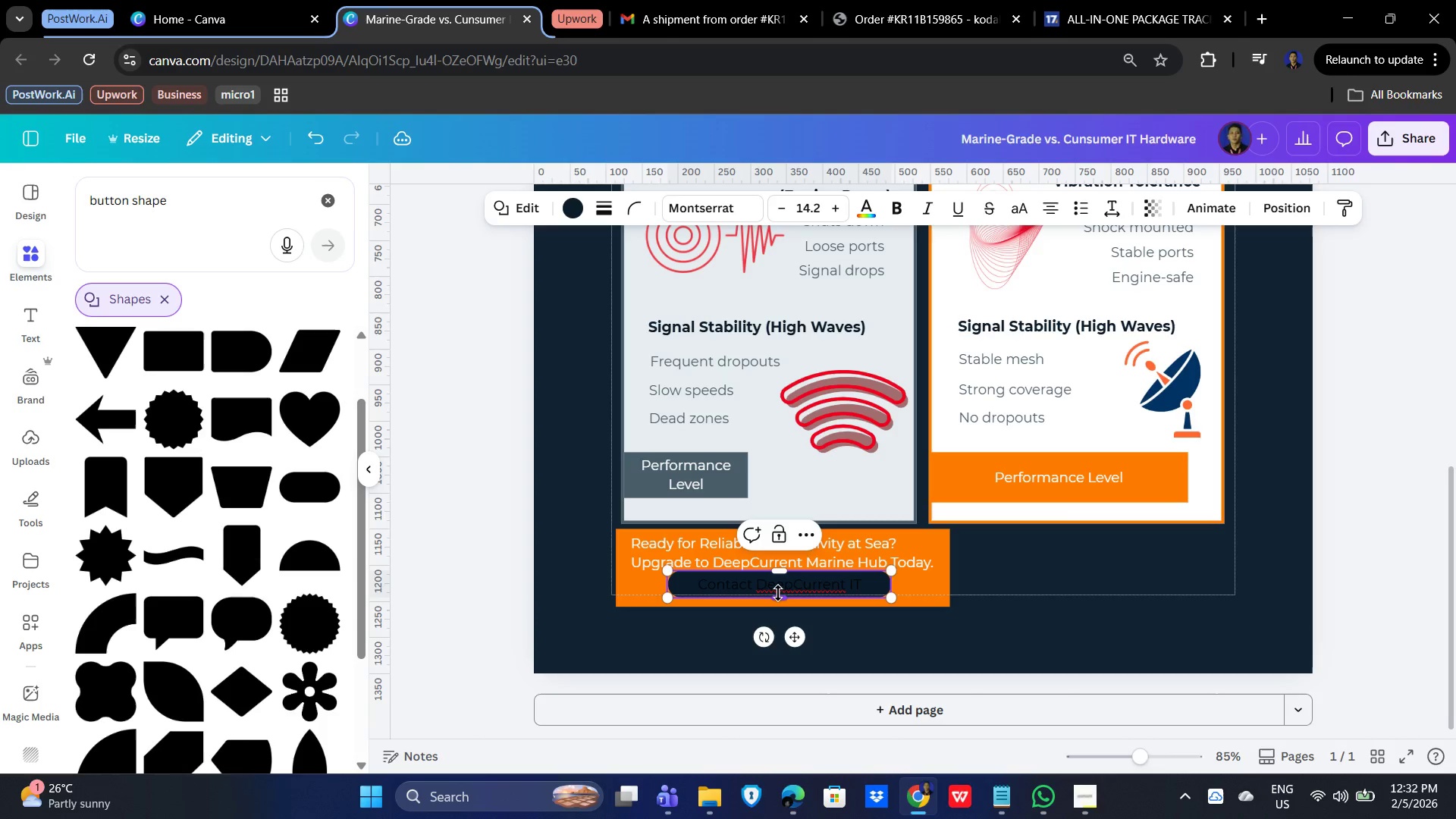 
key(Control+A)
 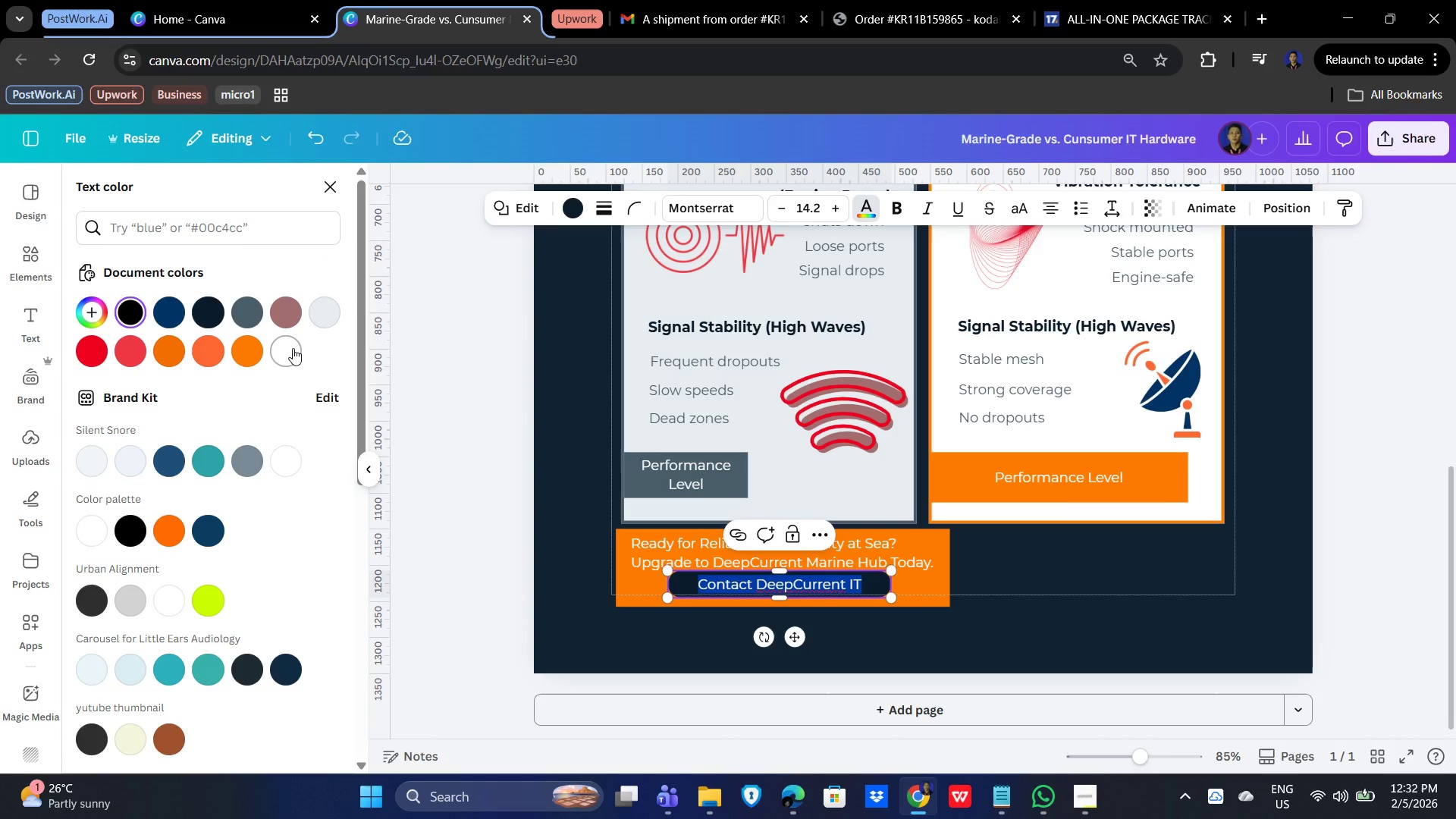 
left_click([999, 626])
 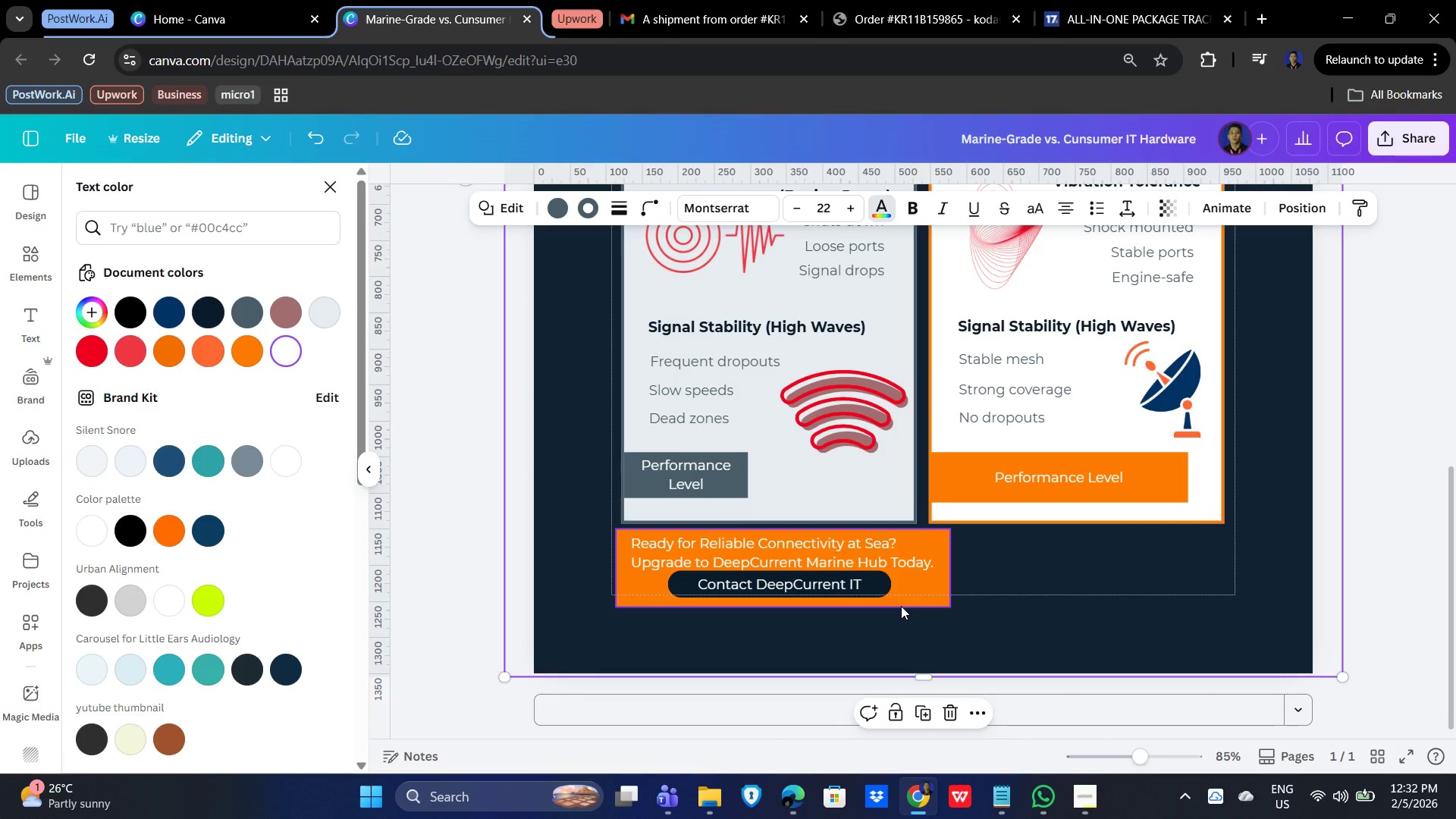 
left_click([1050, 618])
 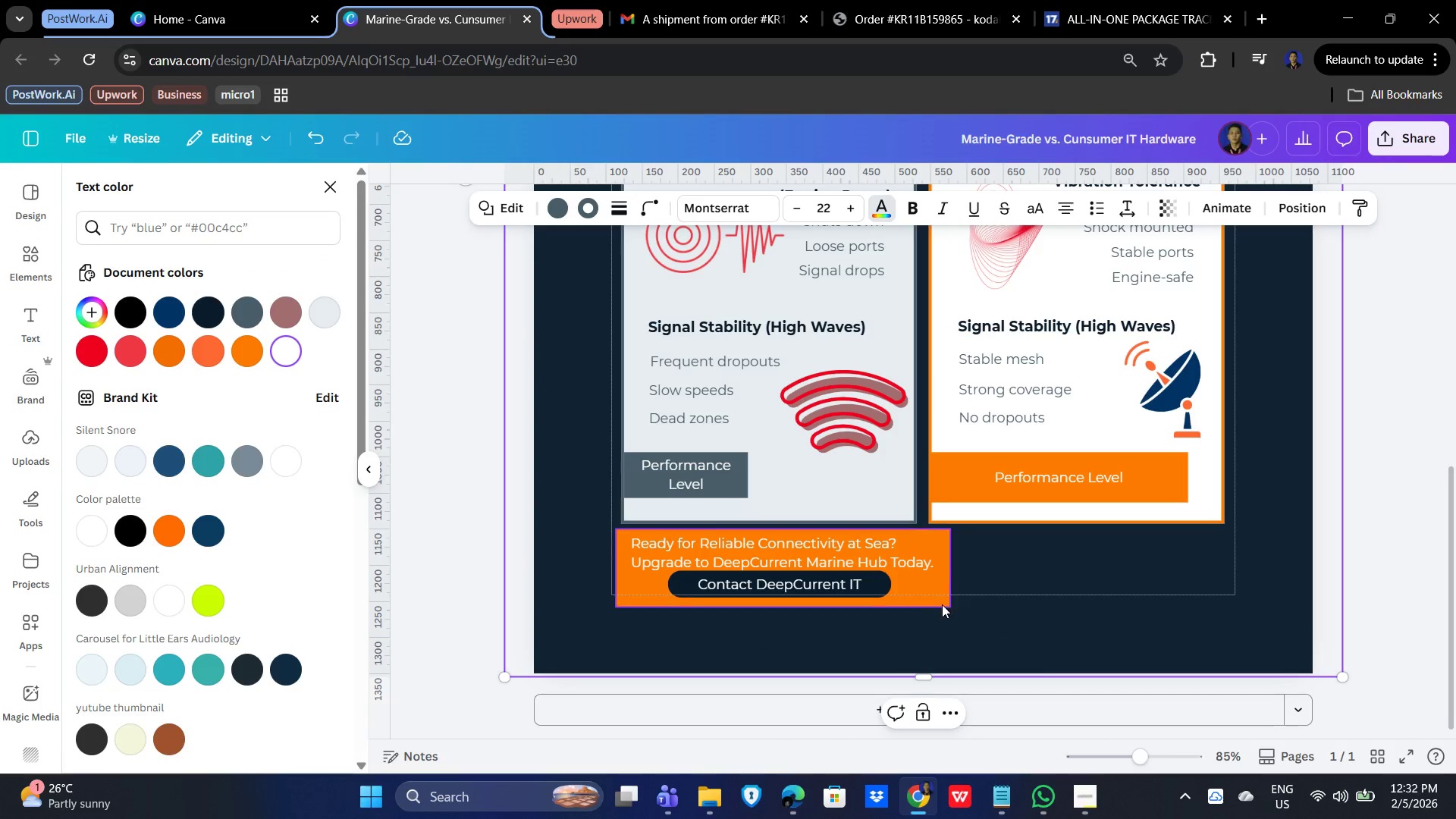 
left_click([932, 601])
 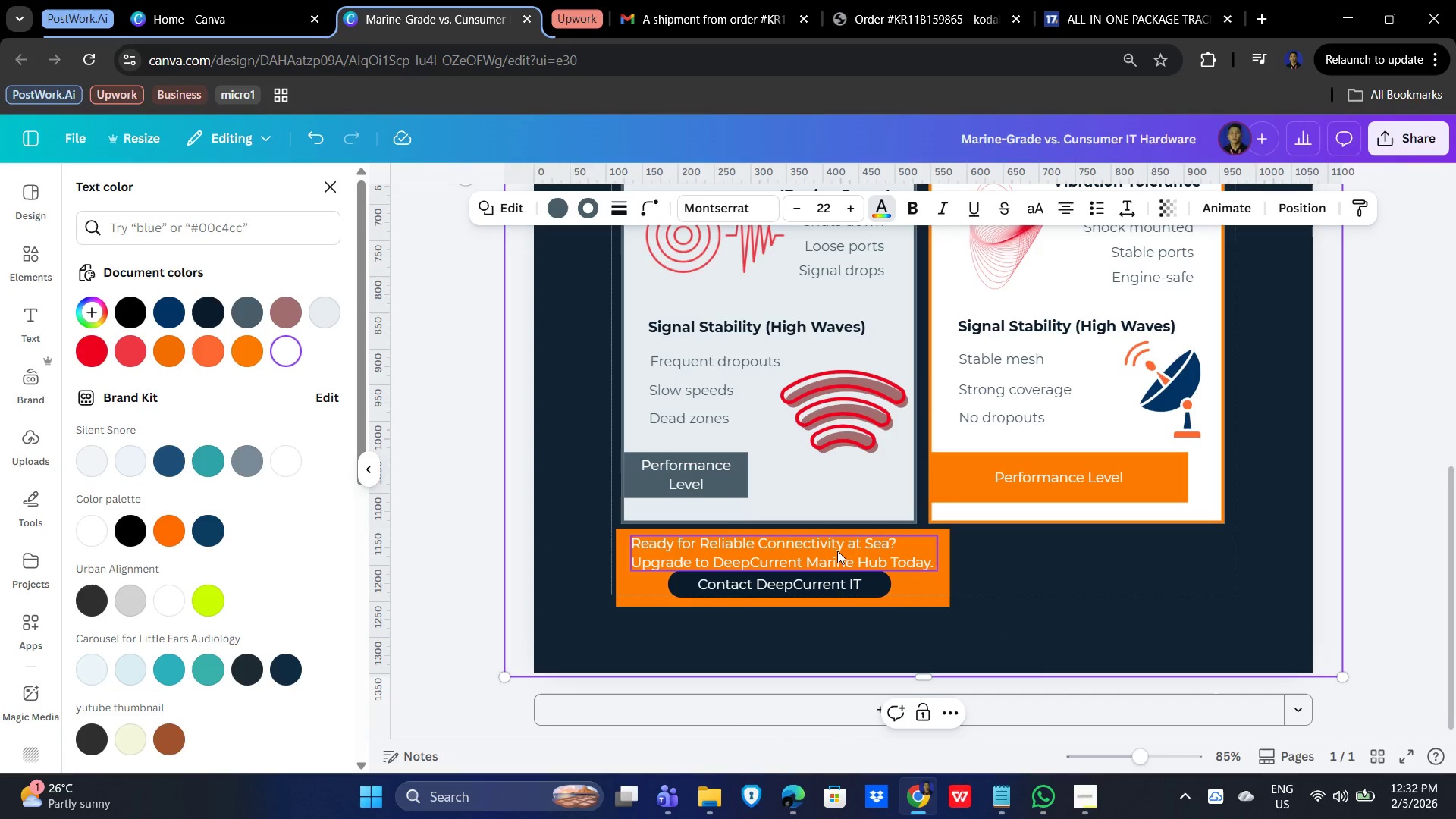 
left_click([835, 550])
 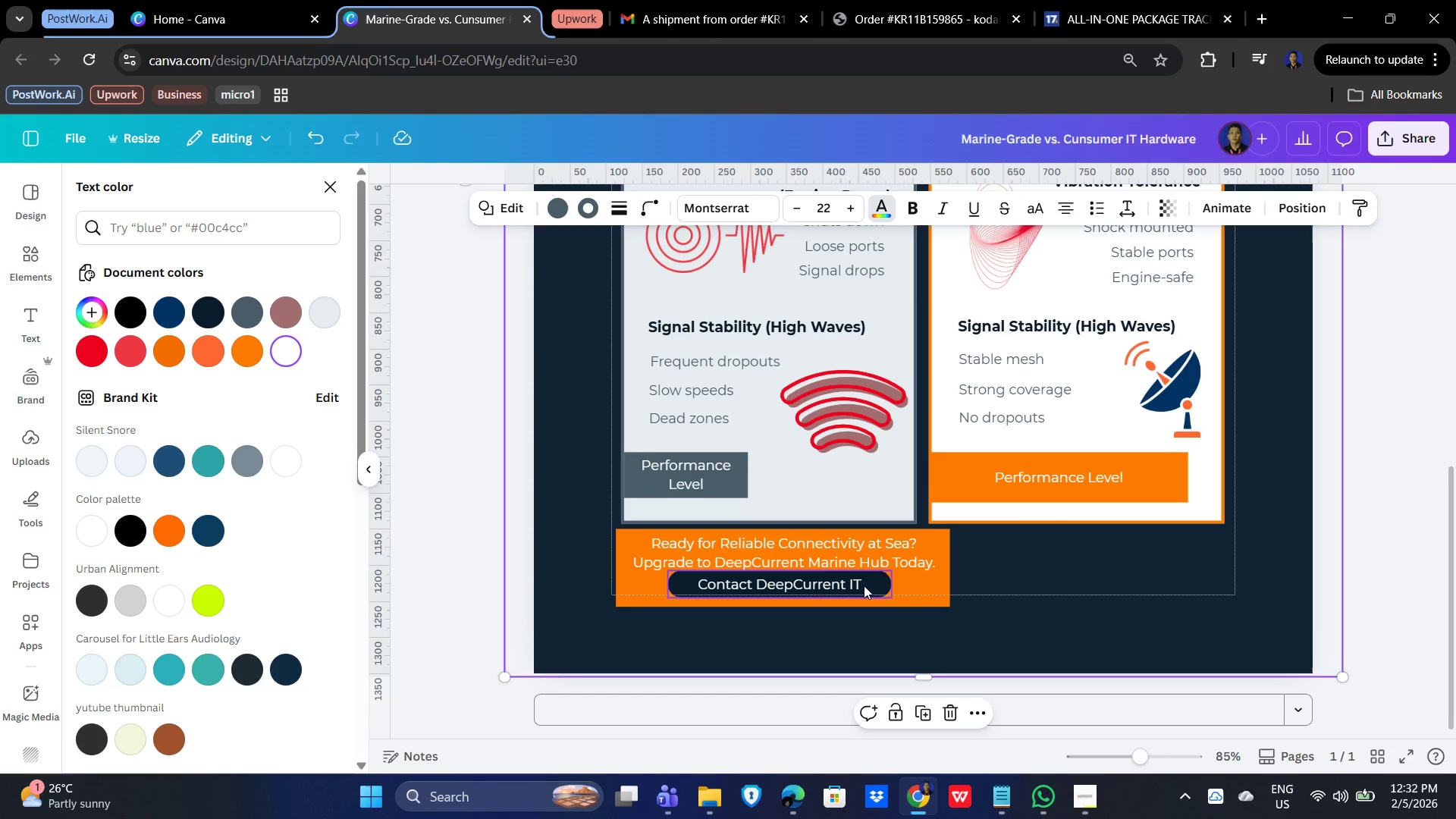 
left_click([833, 589])
 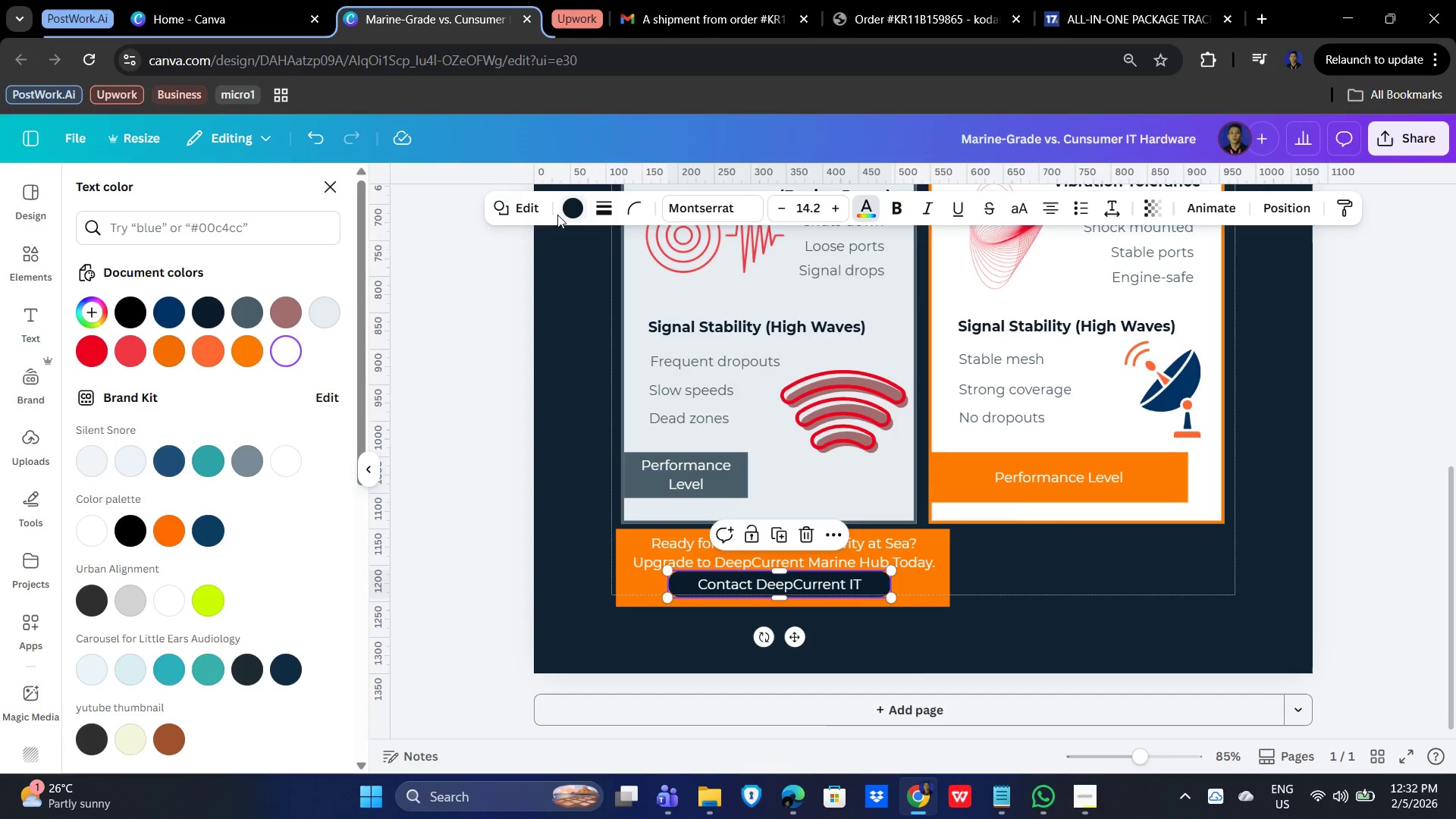 
left_click([516, 207])
 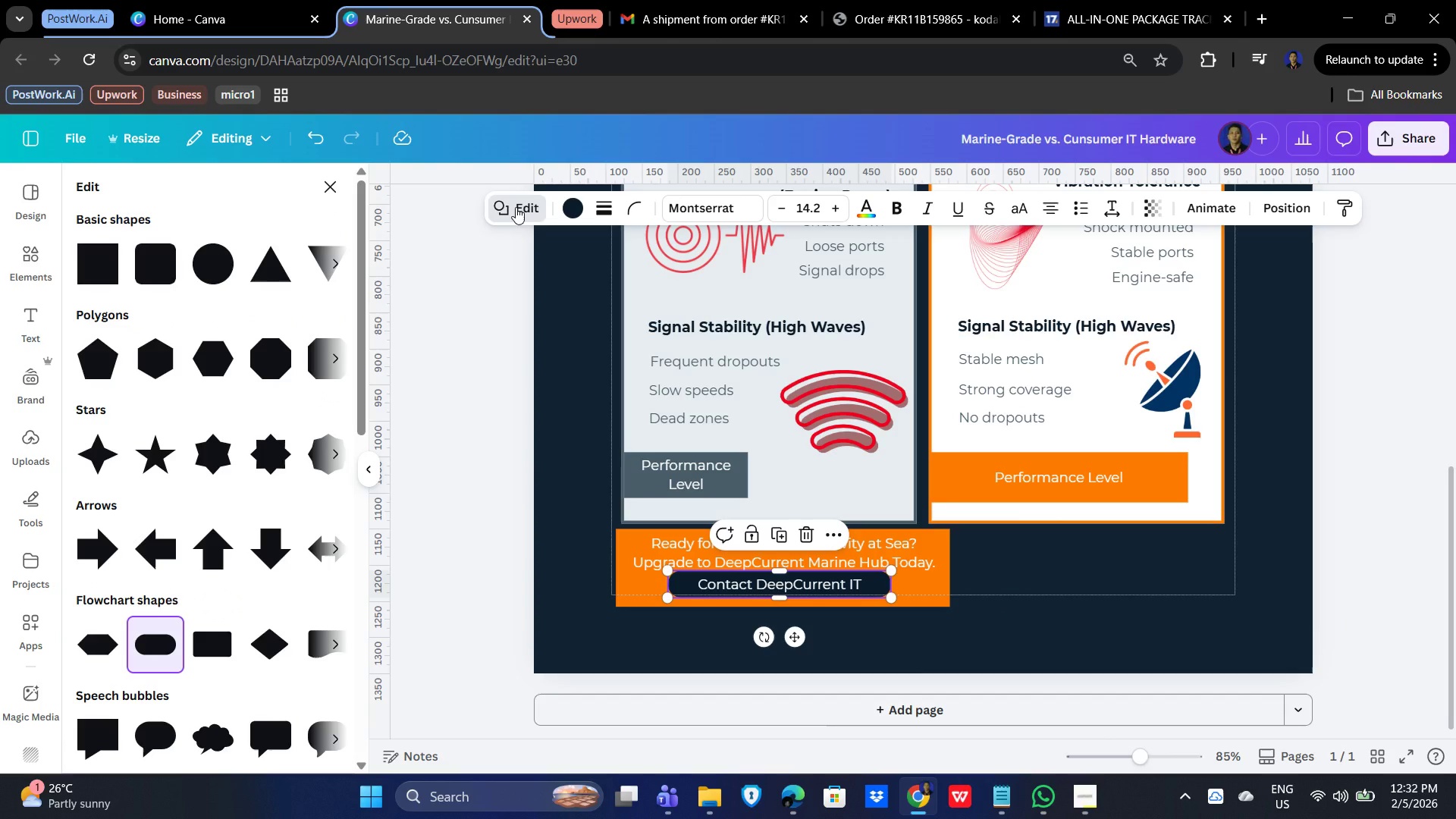 
left_click([516, 207])
 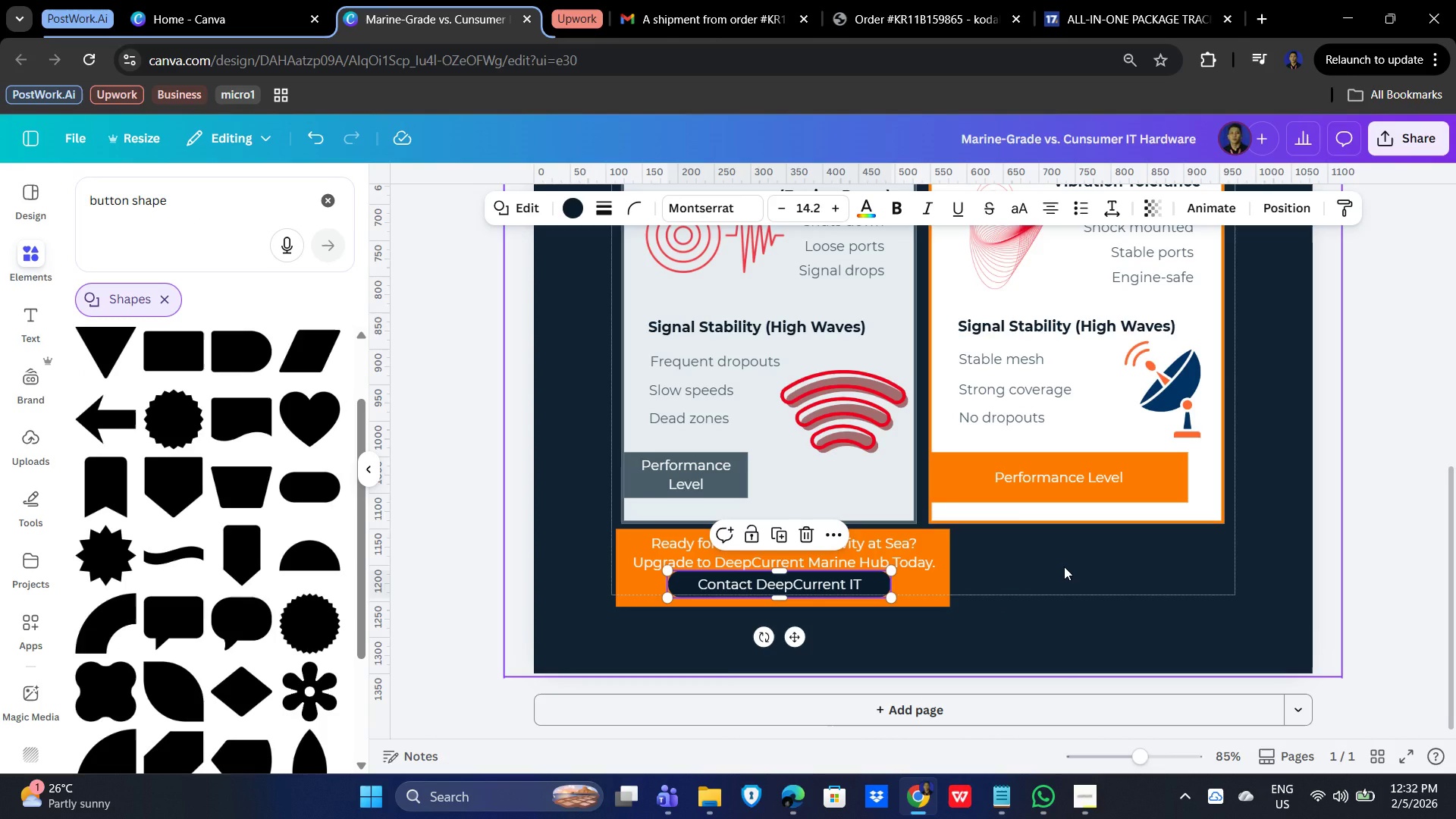 
left_click([1064, 566])
 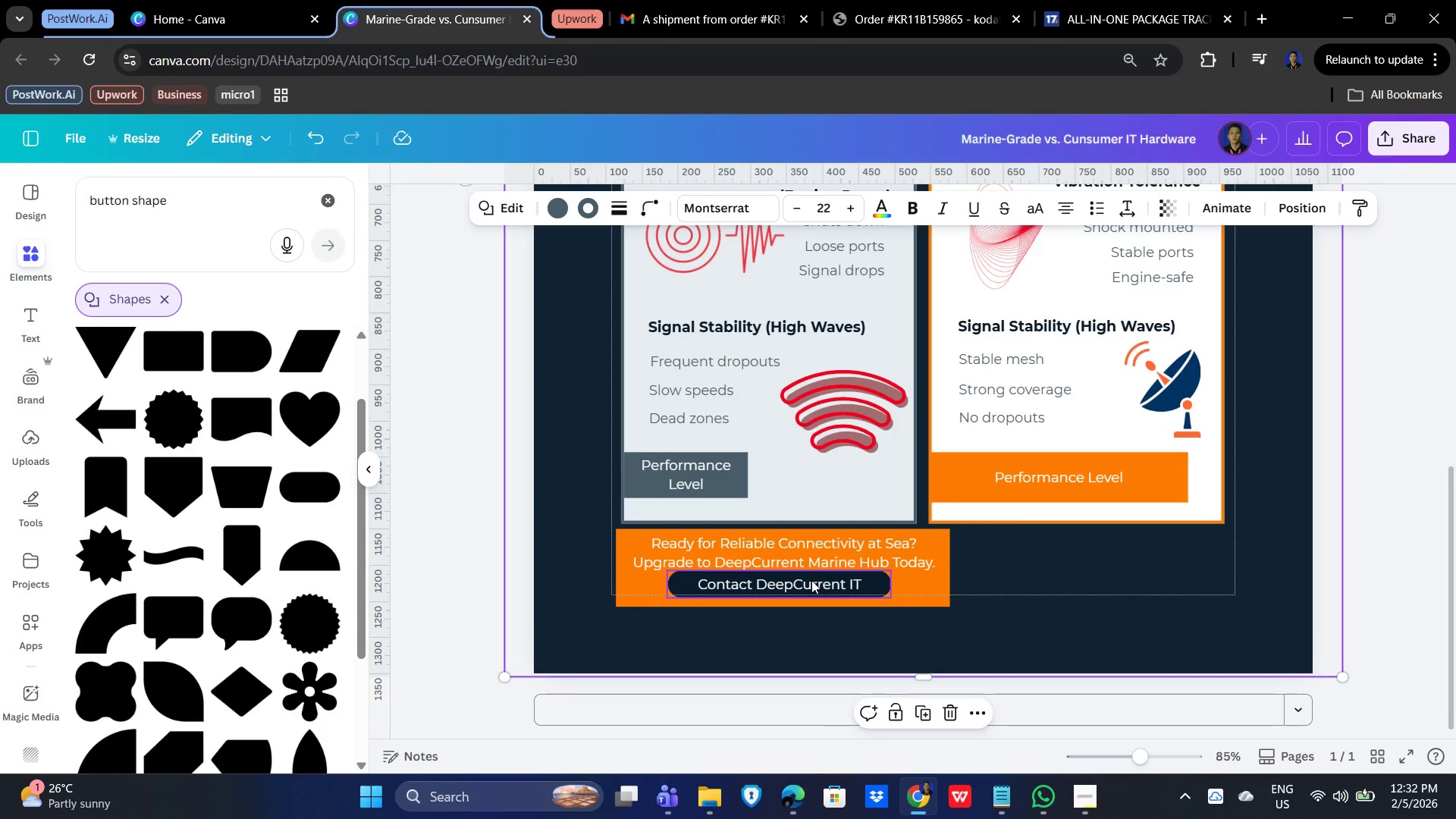 
left_click([811, 580])
 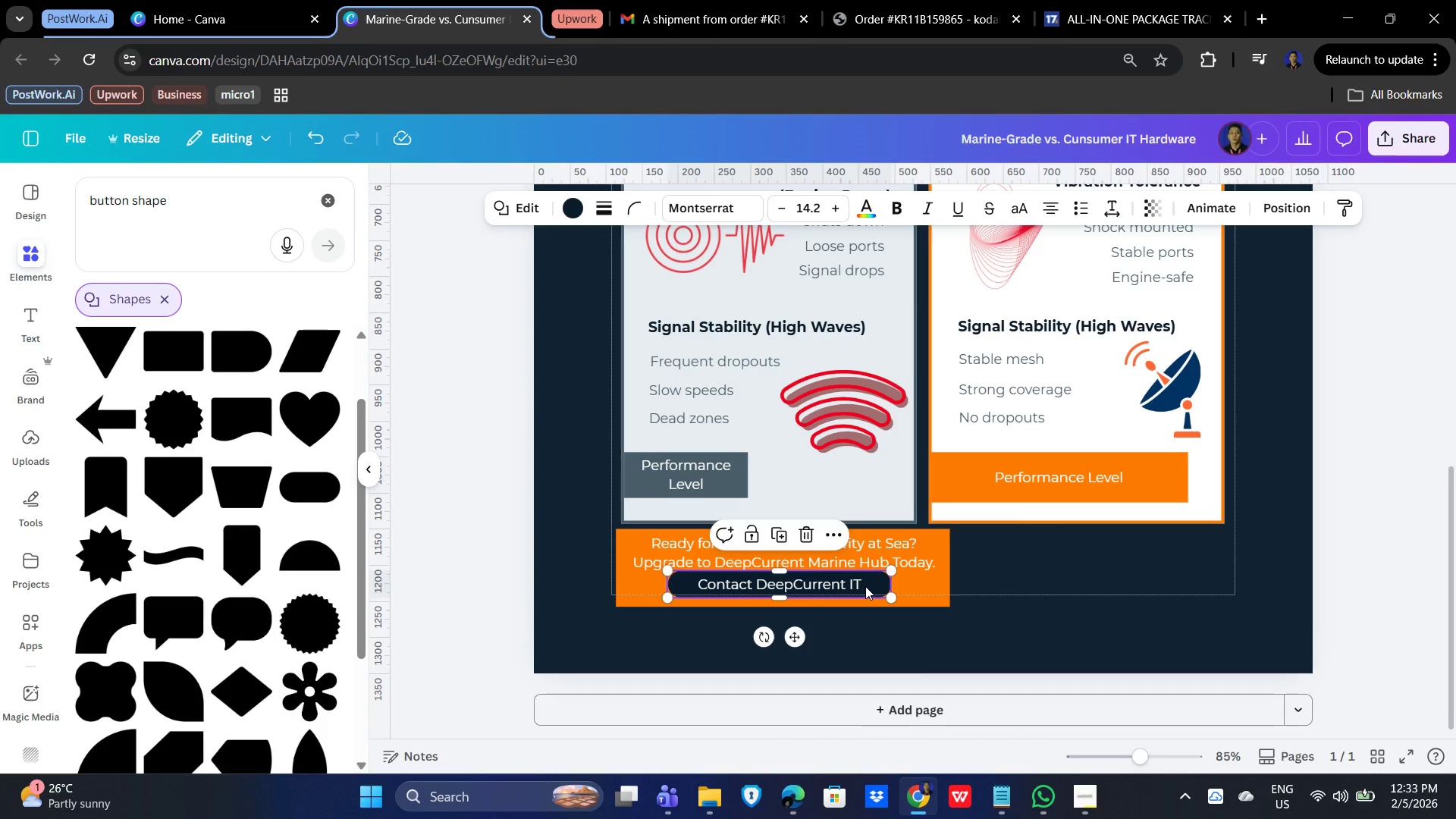 
hold_key(key=ArrowDown, duration=0.81)
 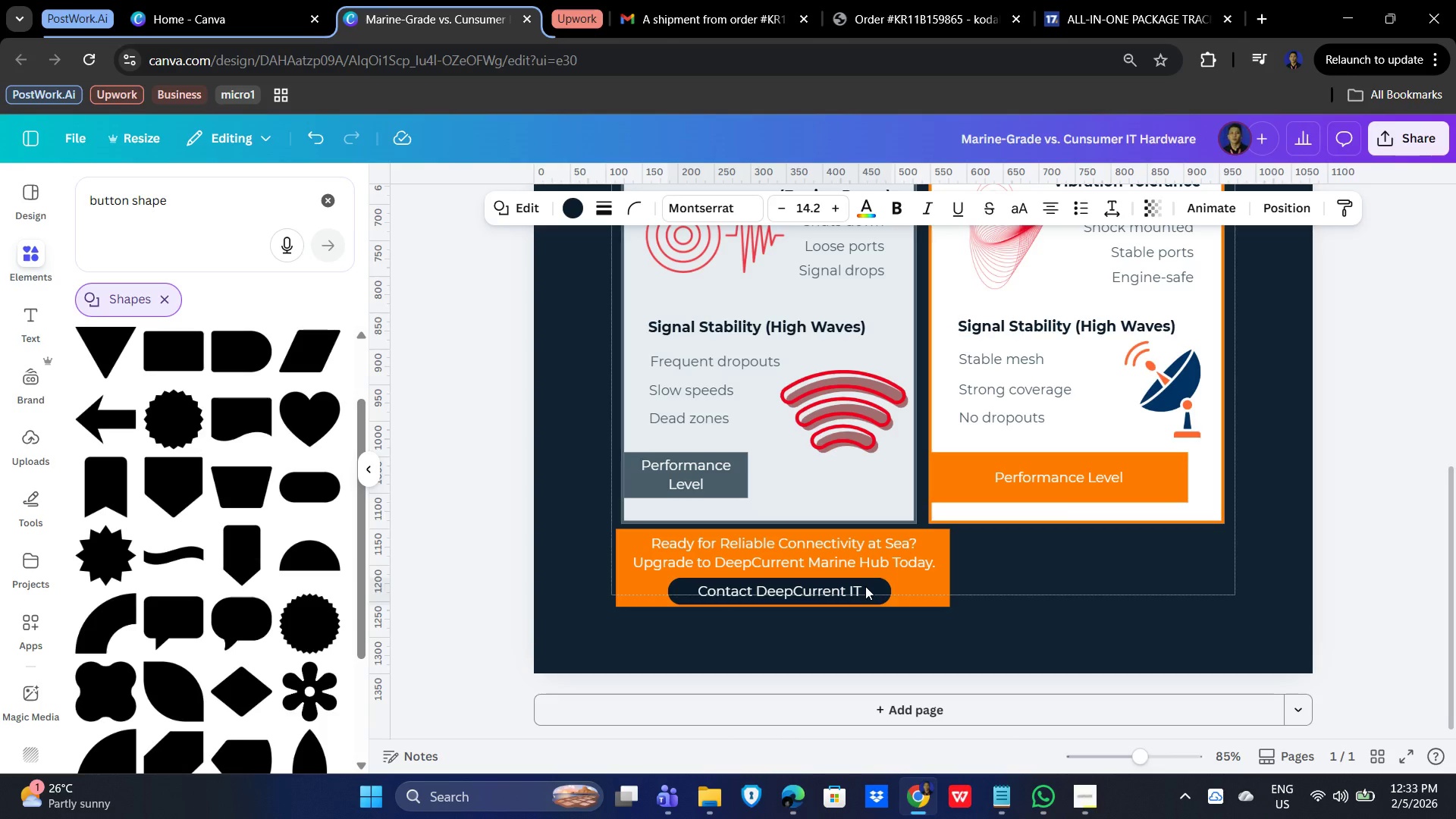 
key(ArrowUp)
 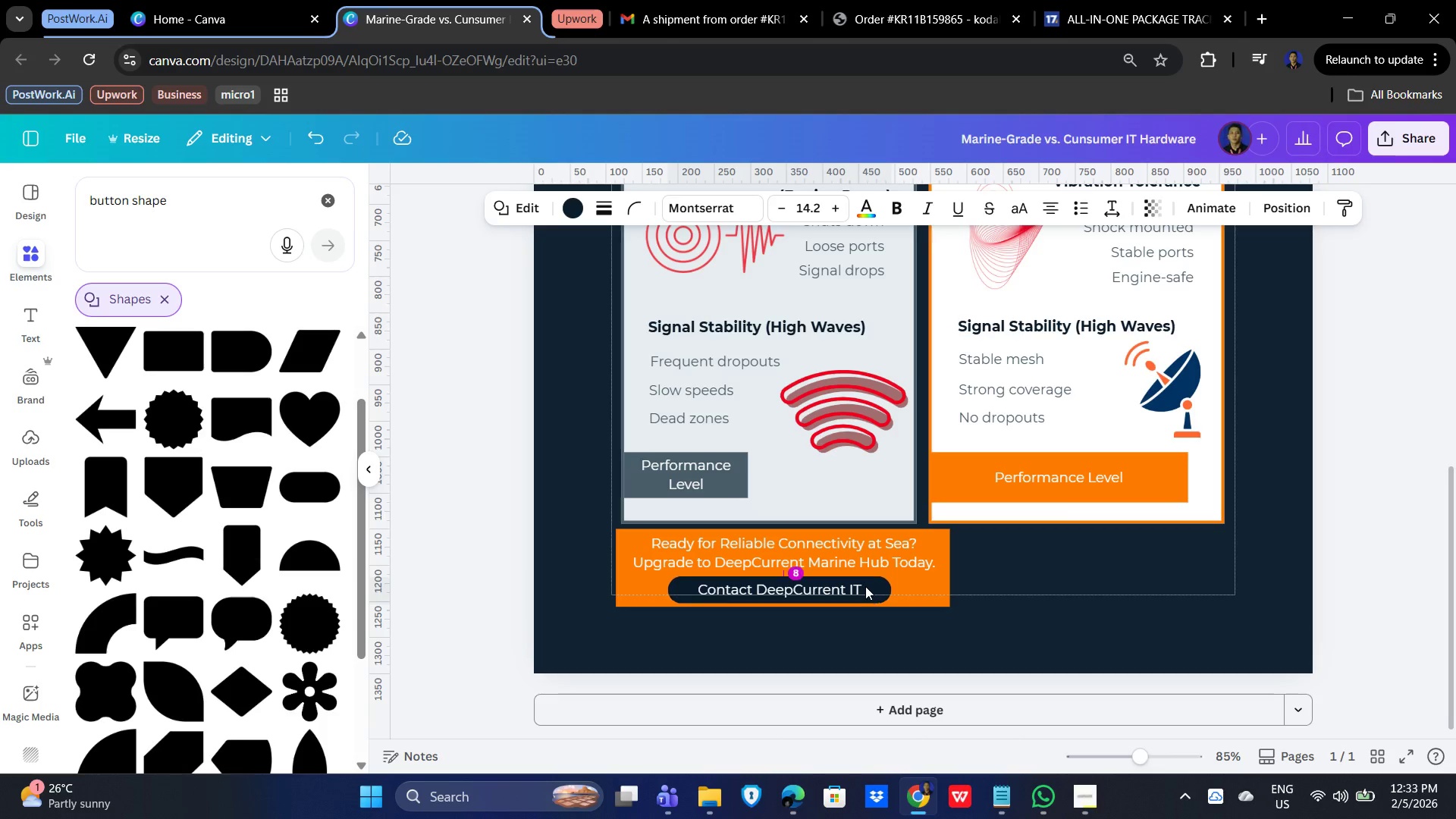 
key(ArrowUp)
 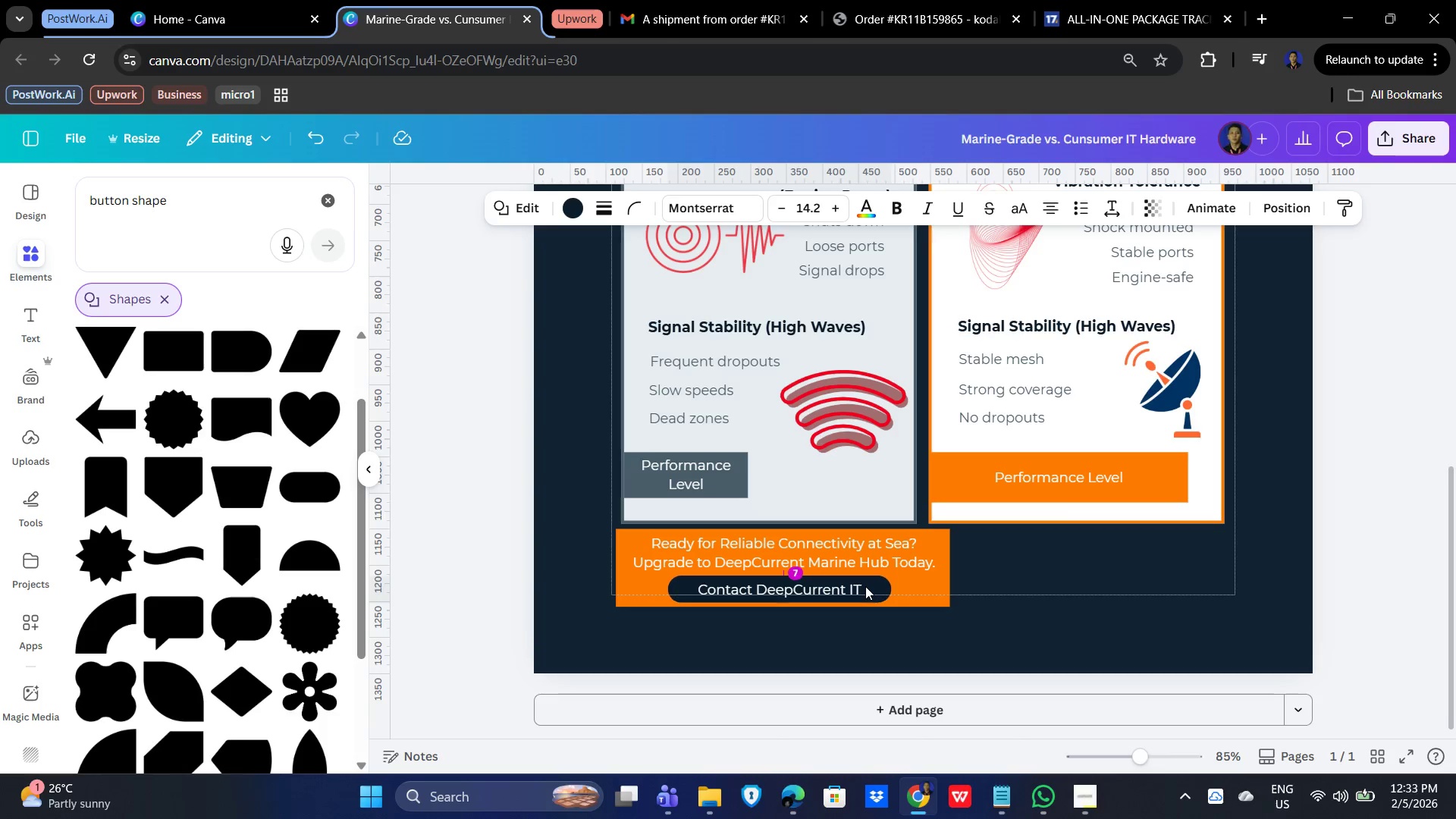 
key(ArrowUp)
 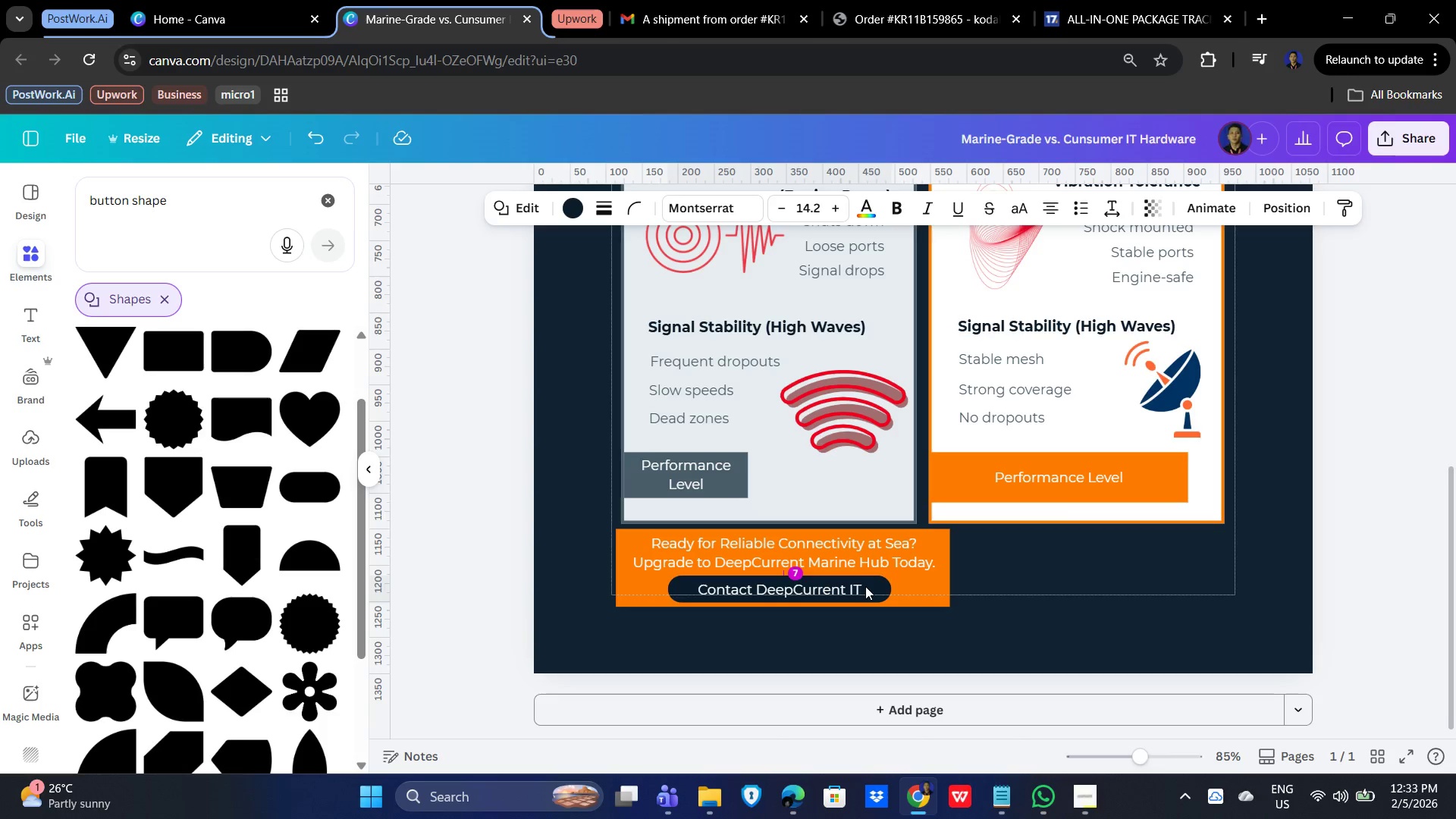 
key(ArrowUp)
 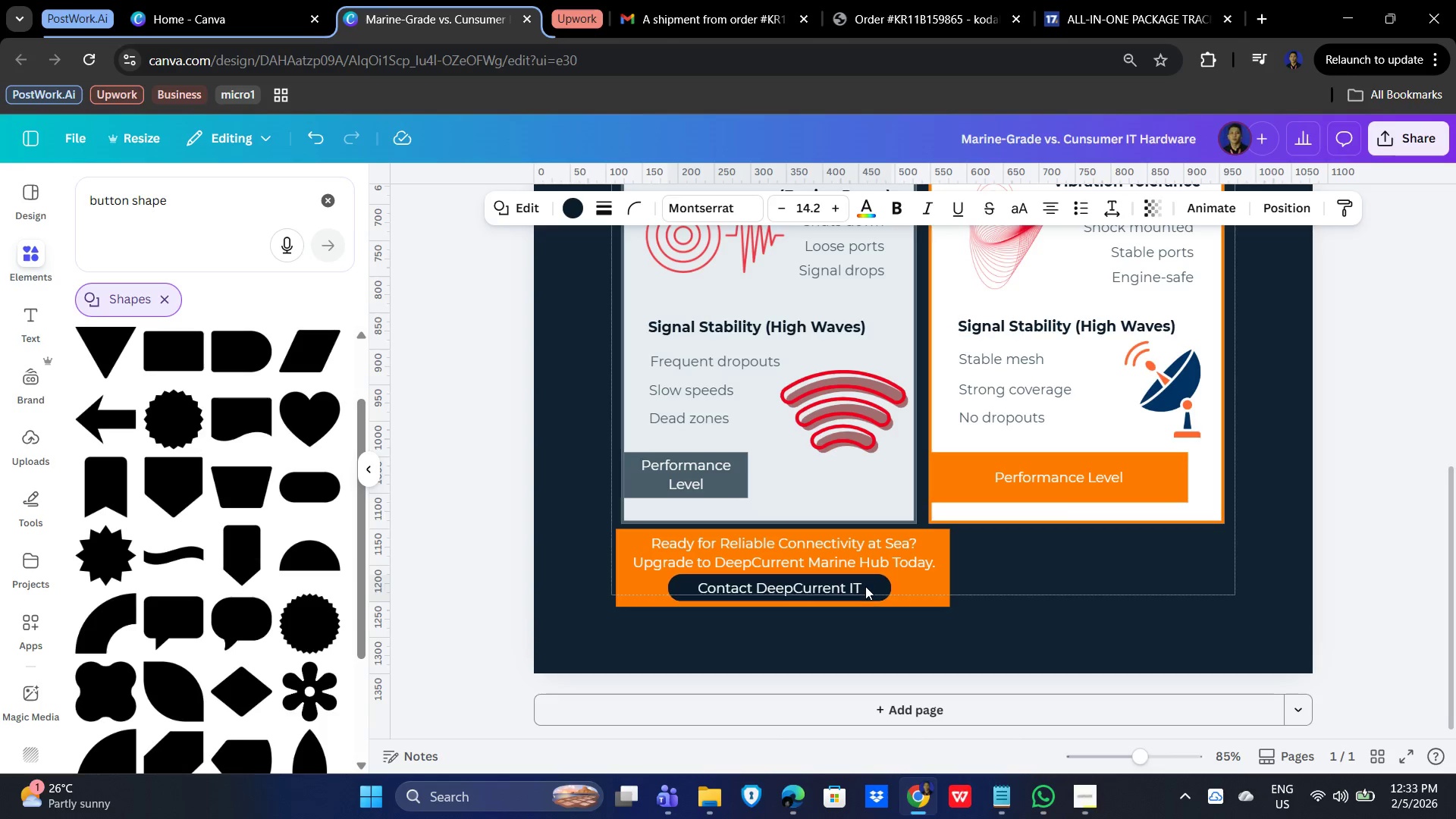 
key(ArrowUp)
 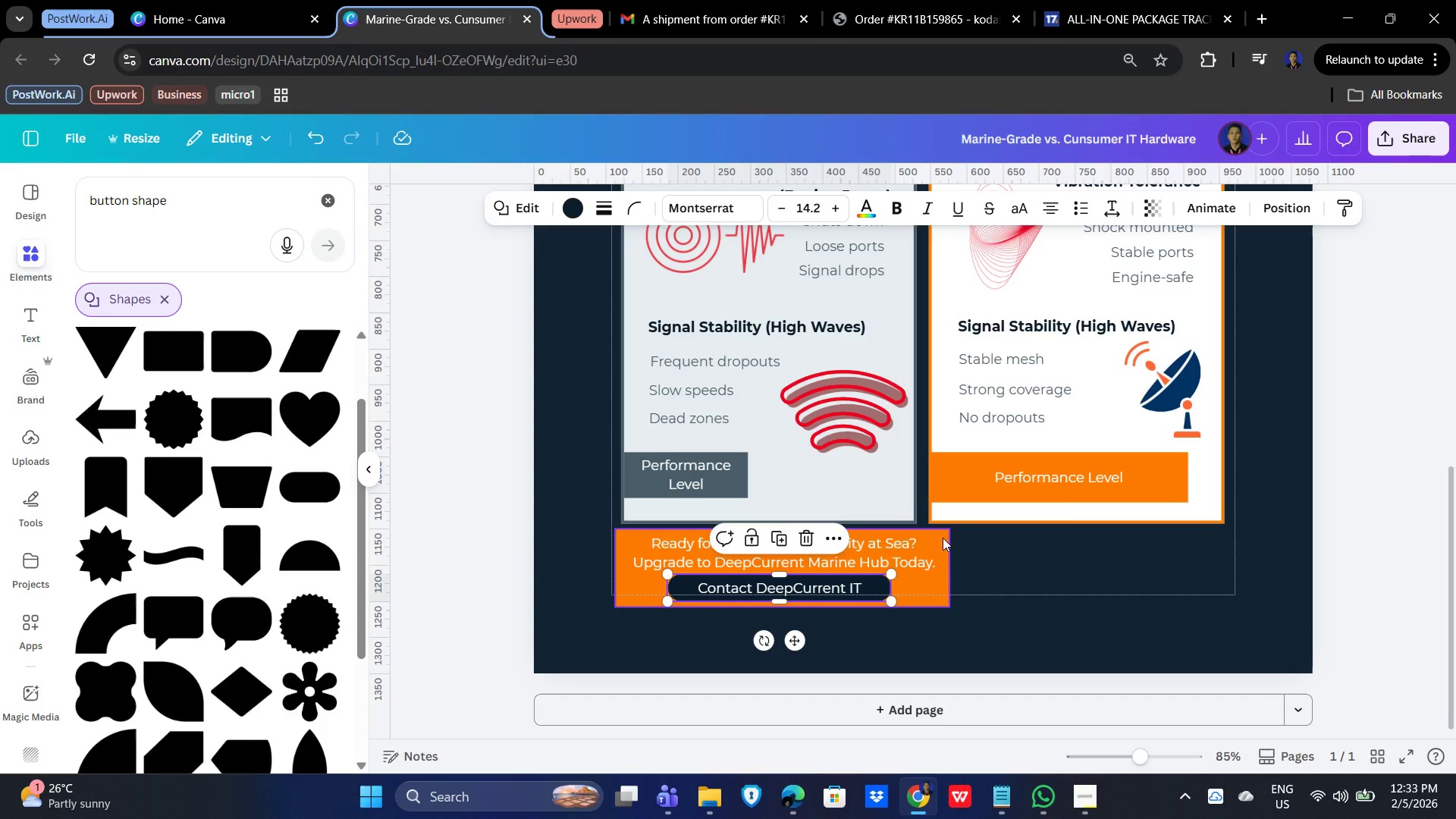 
left_click([1070, 590])